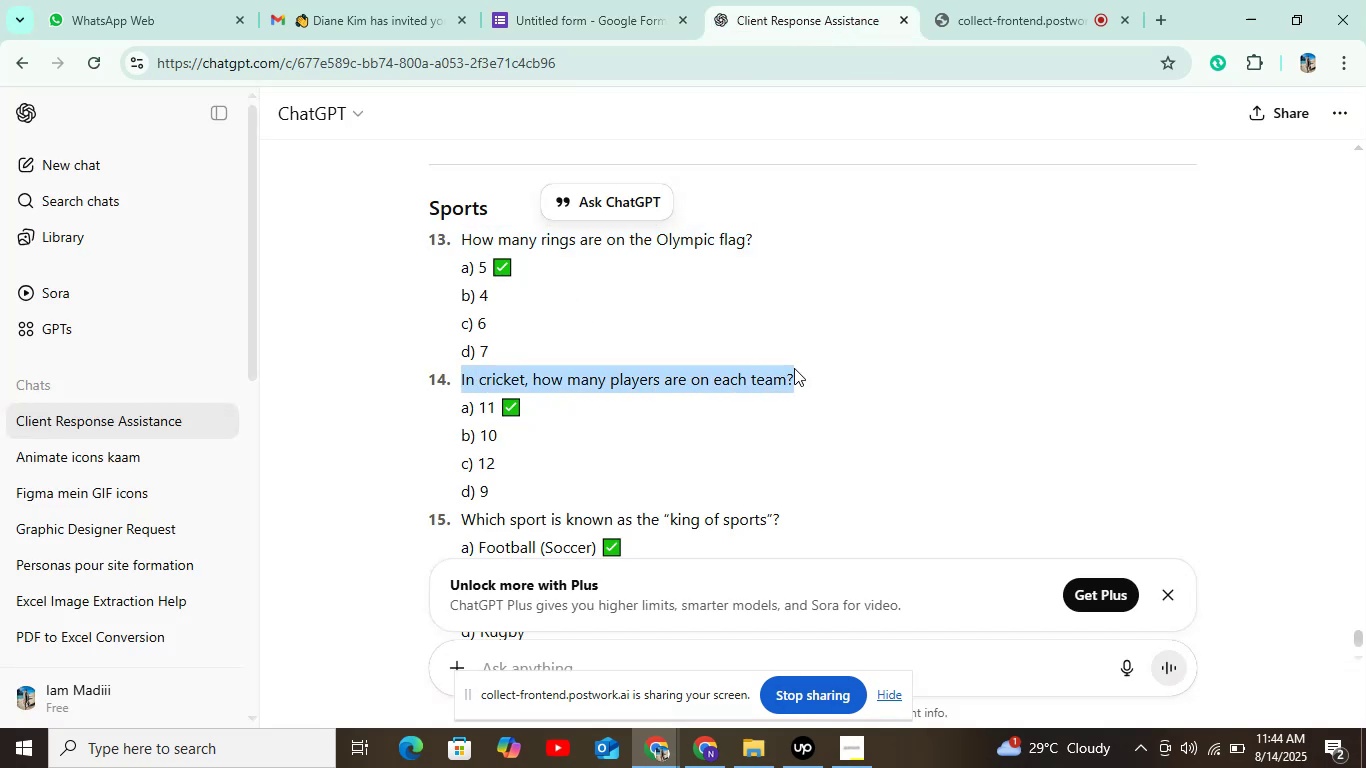 
key(Control+C)
 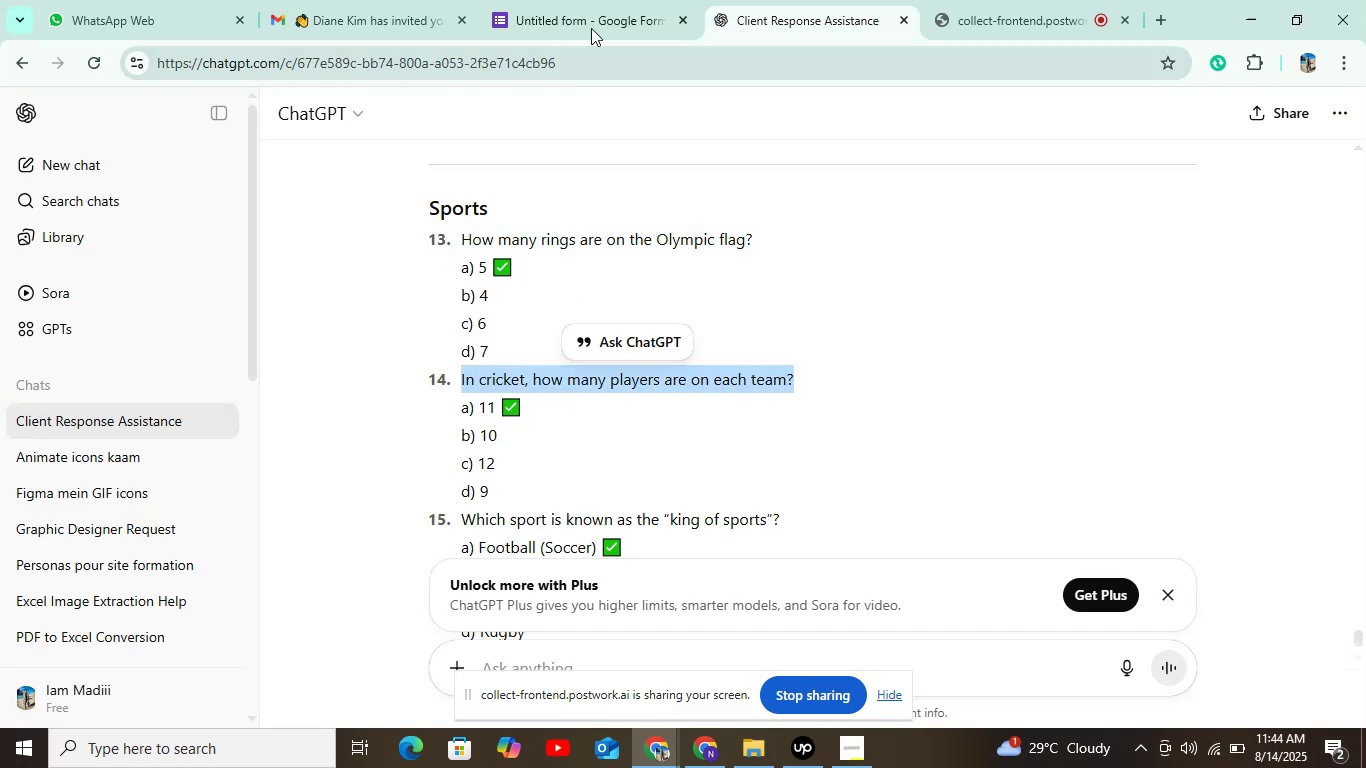 
left_click([577, 0])
 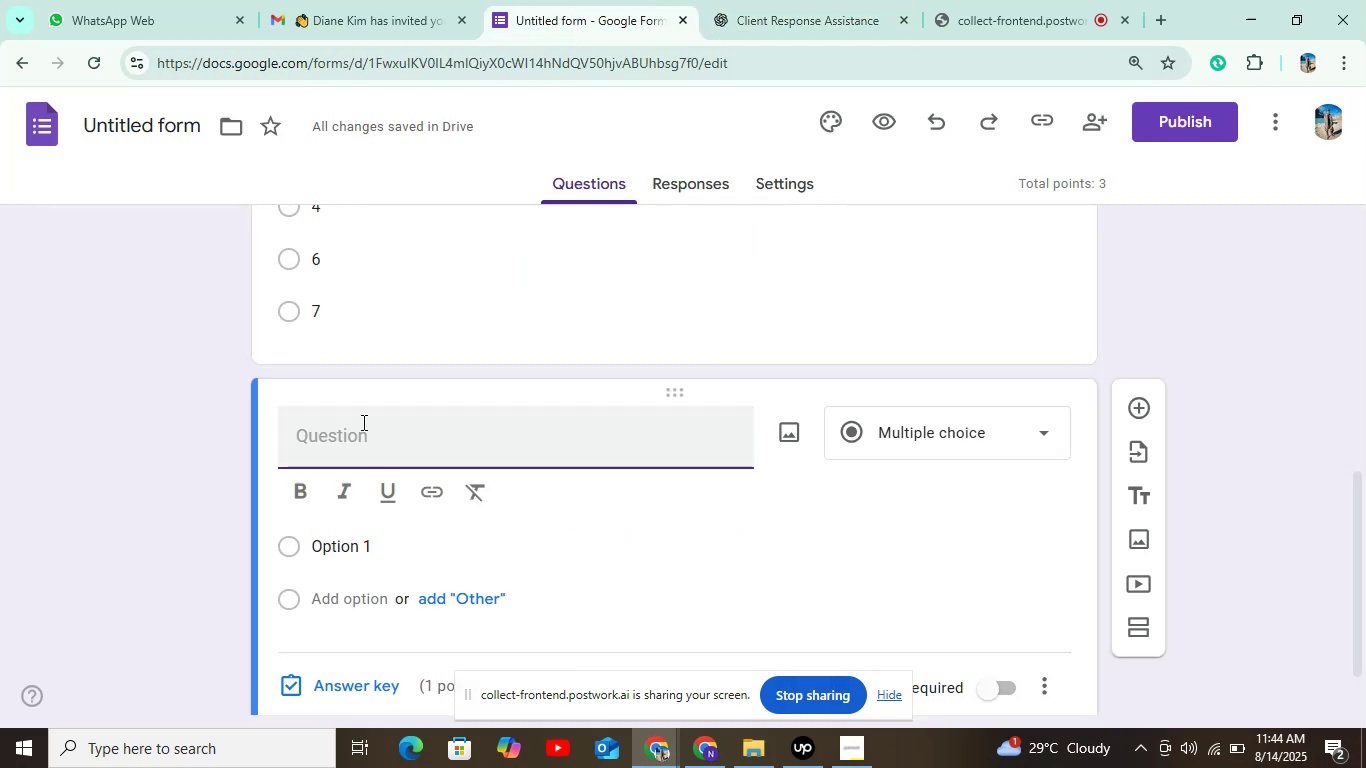 
key(Control+V)
 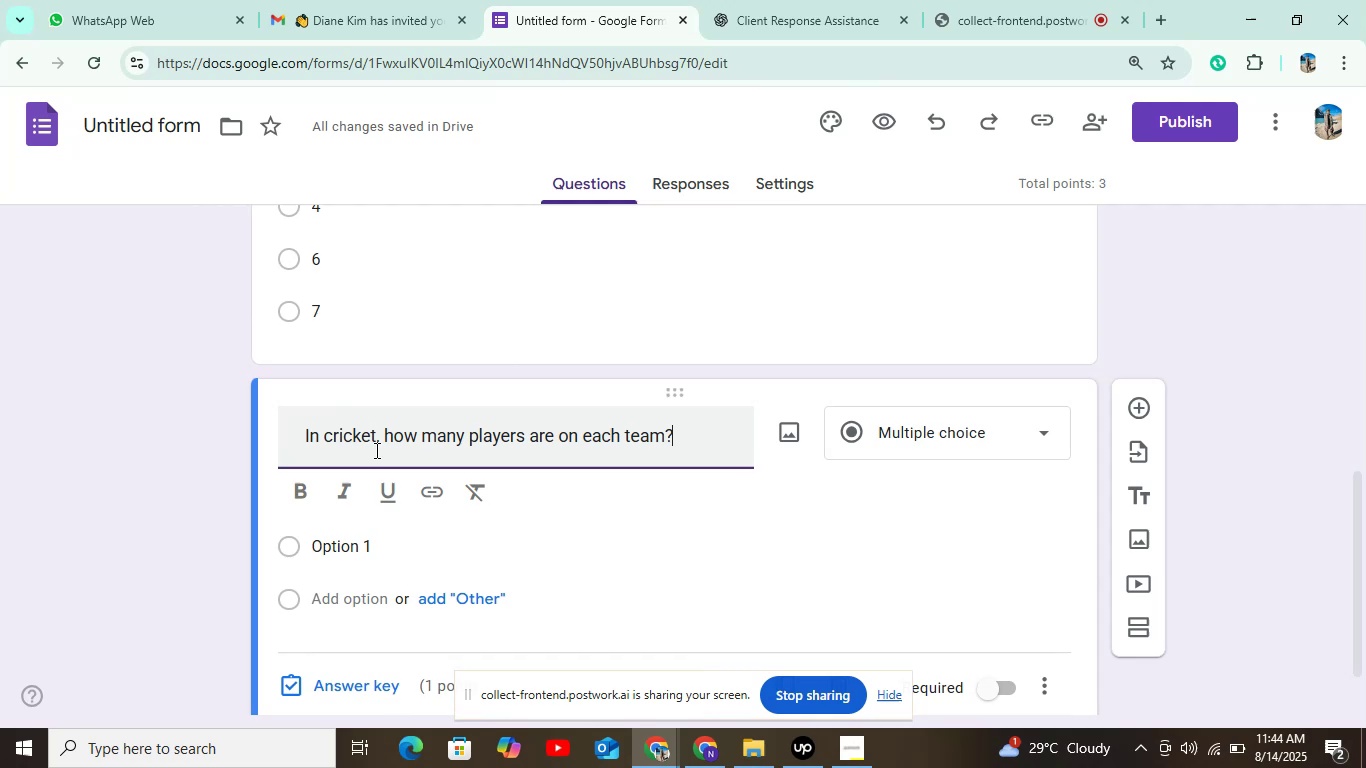 
scroll: coordinate [455, 466], scroll_direction: down, amount: 3.0
 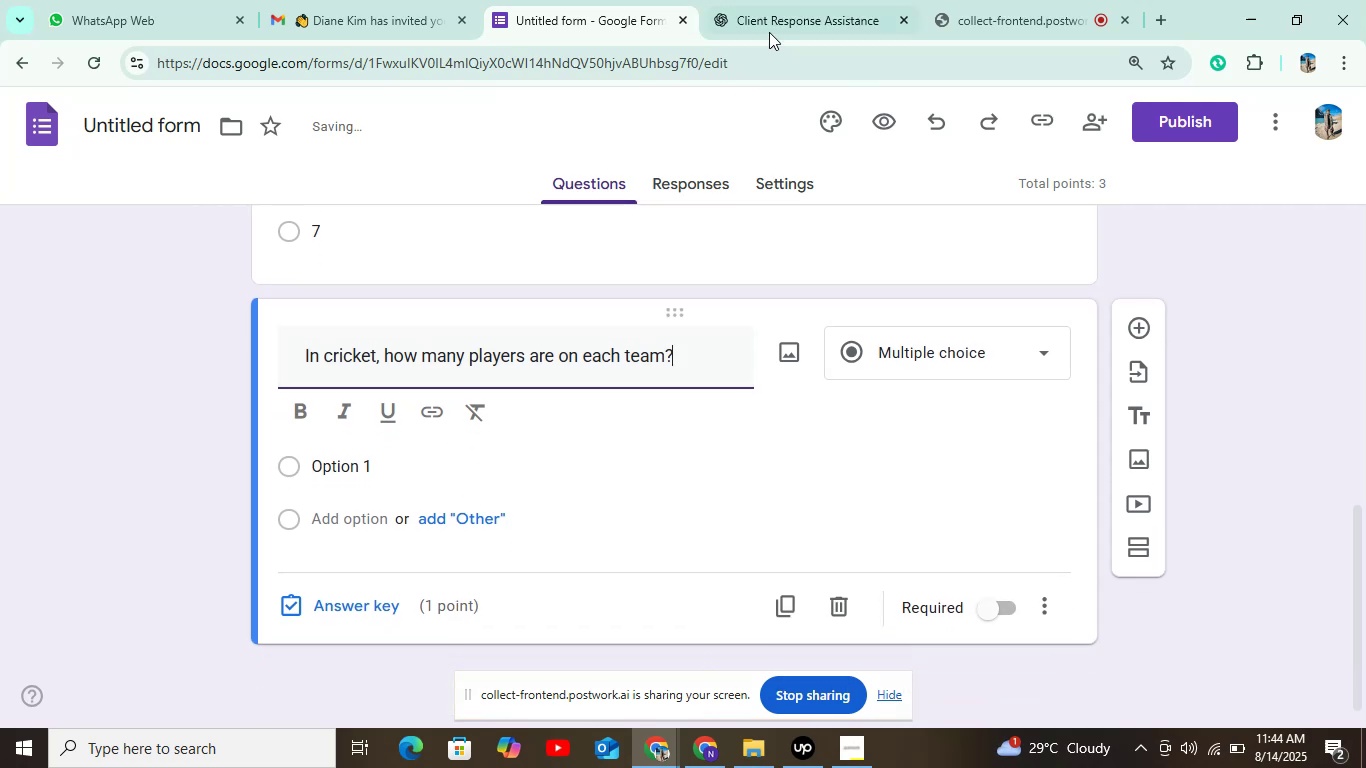 
left_click([774, 13])
 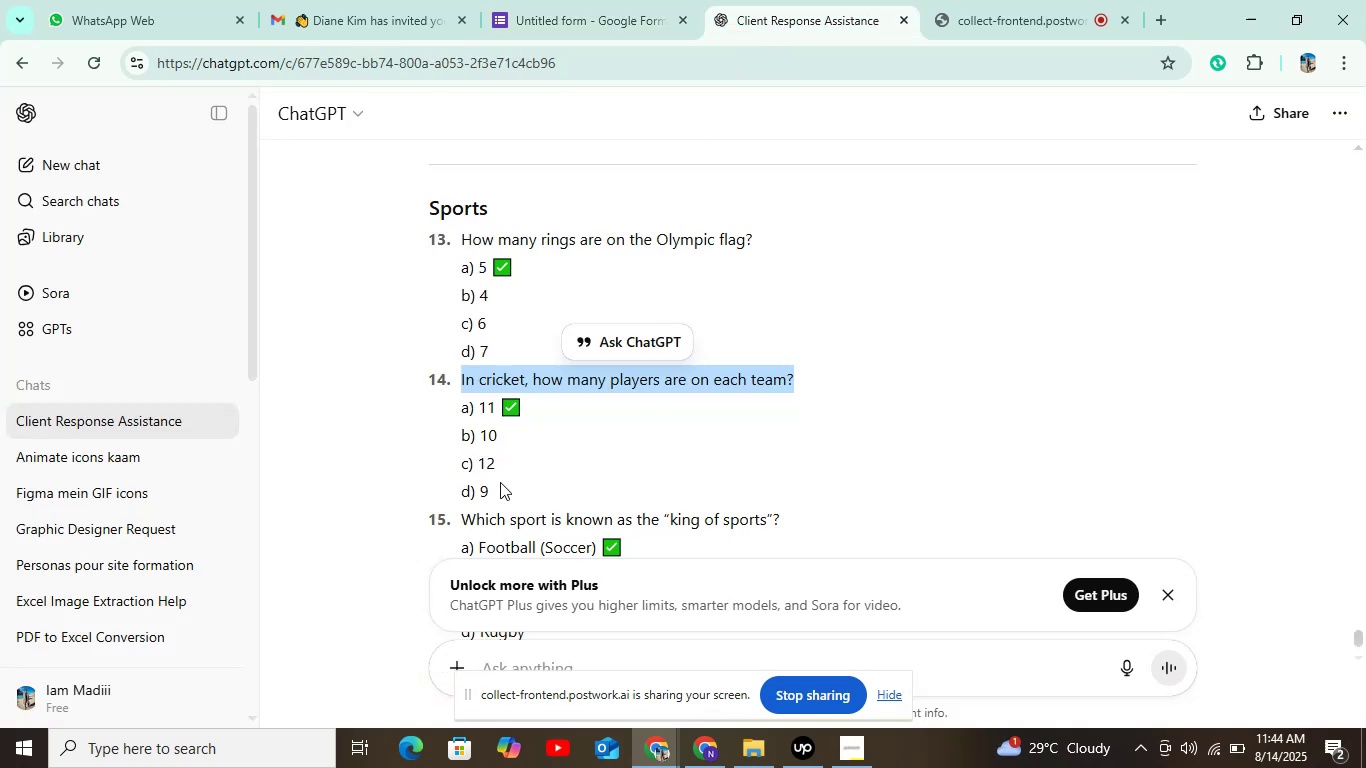 
left_click([607, 12])
 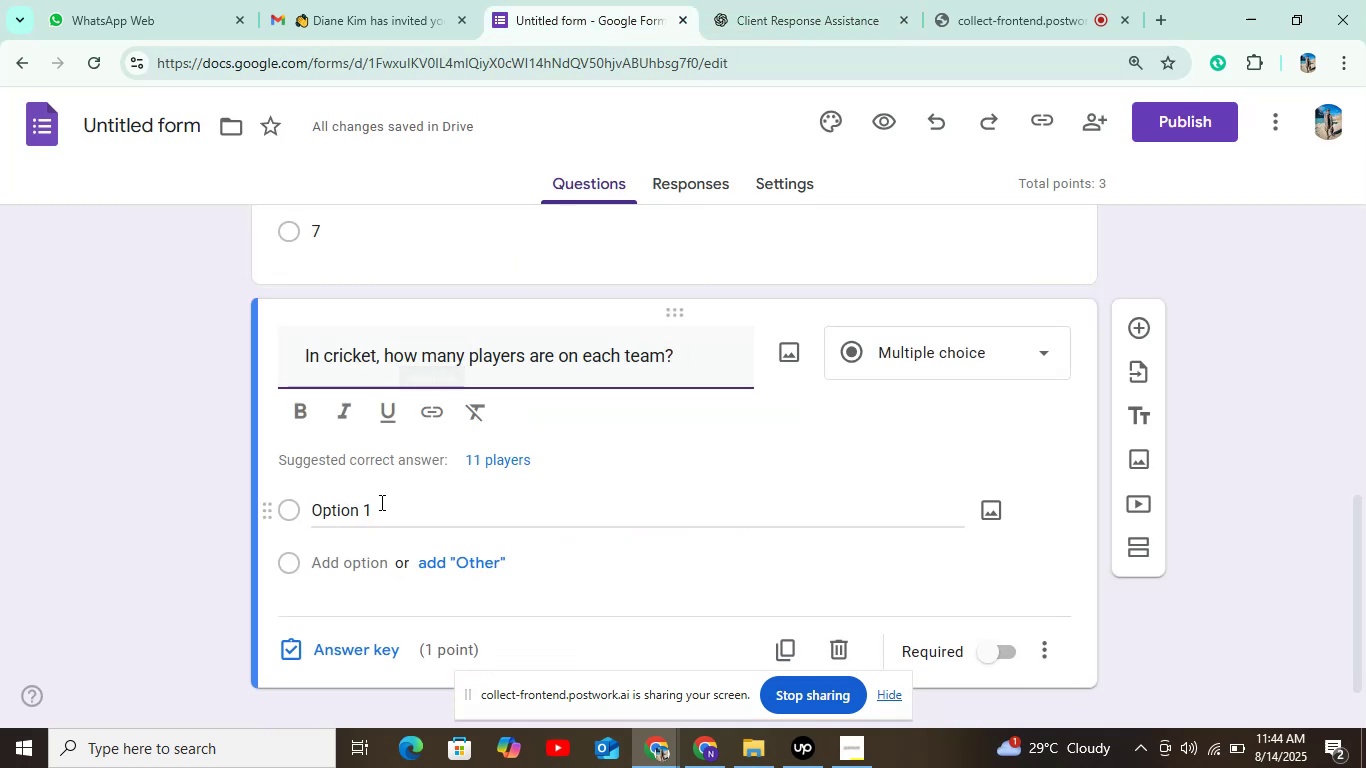 
left_click([380, 509])
 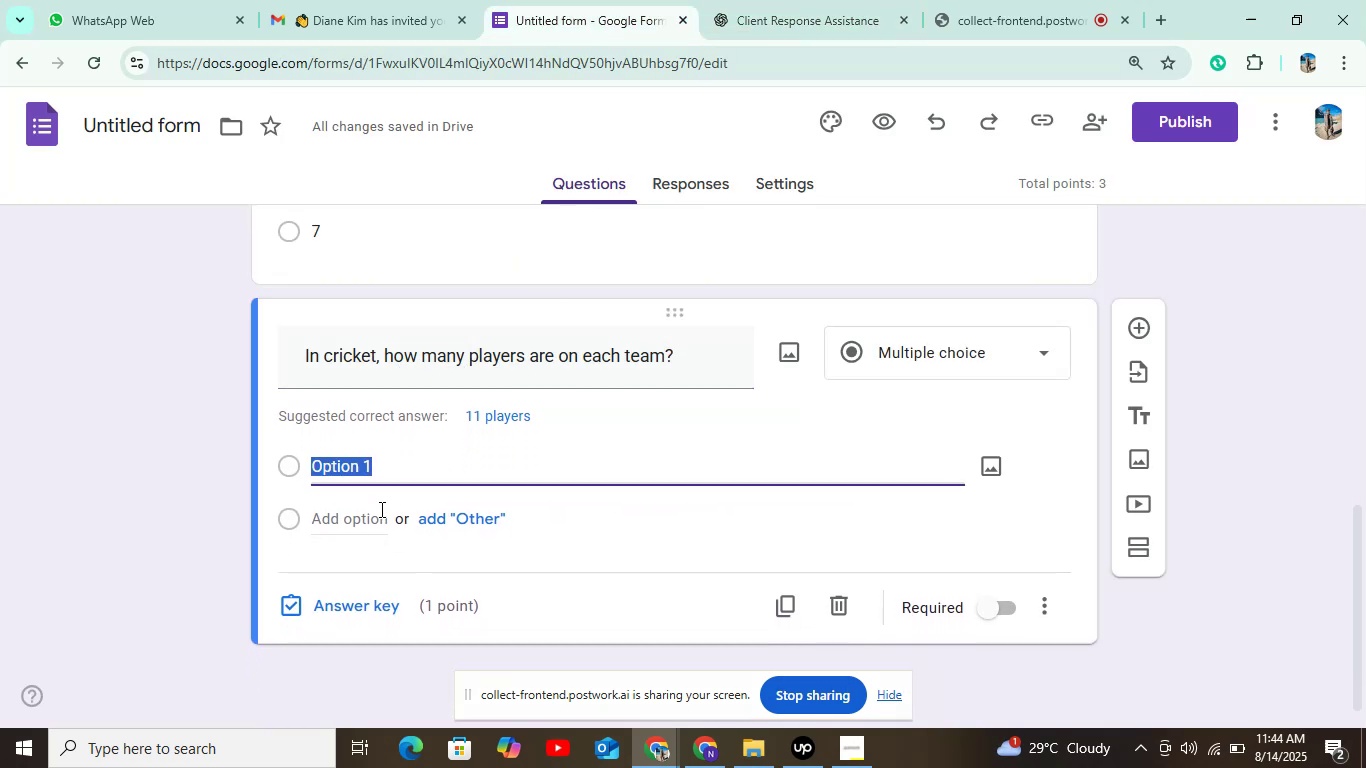 
type(11)
 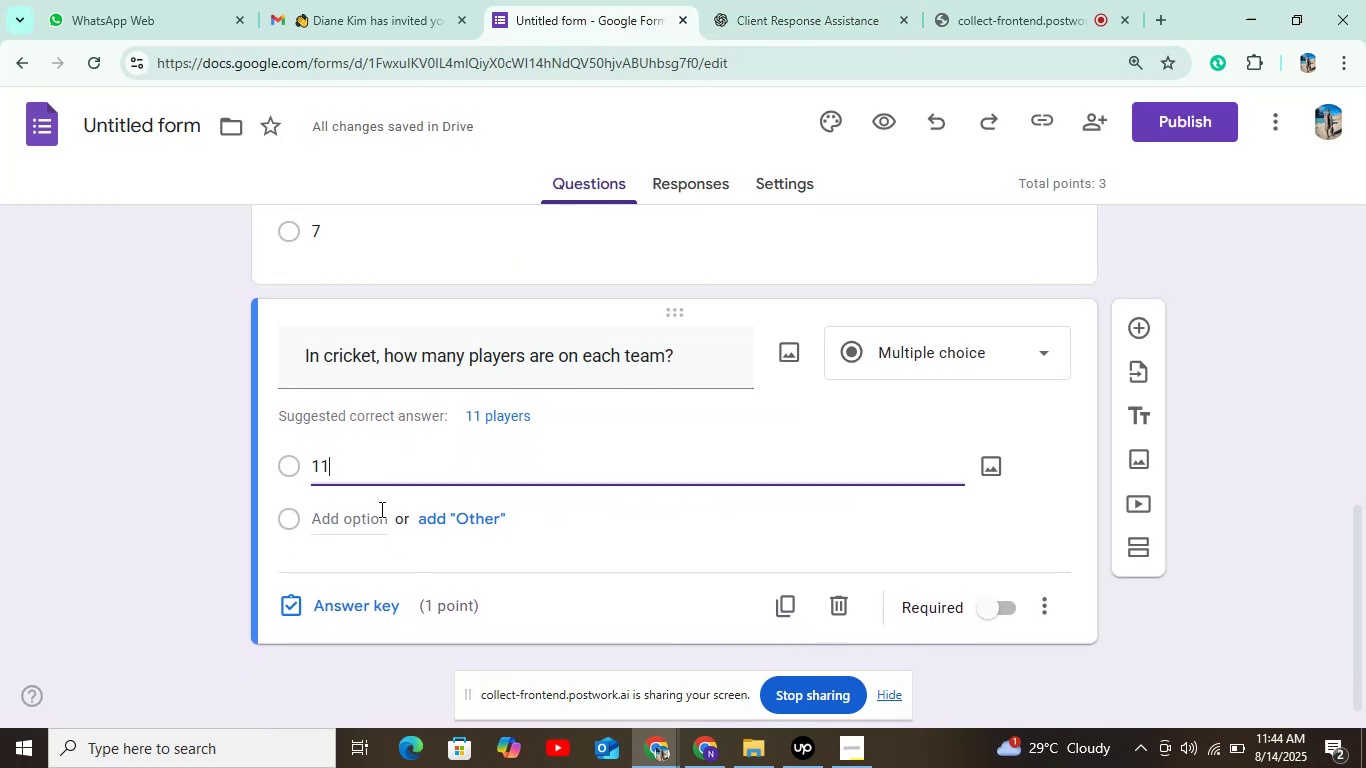 
key(ArrowDown)
 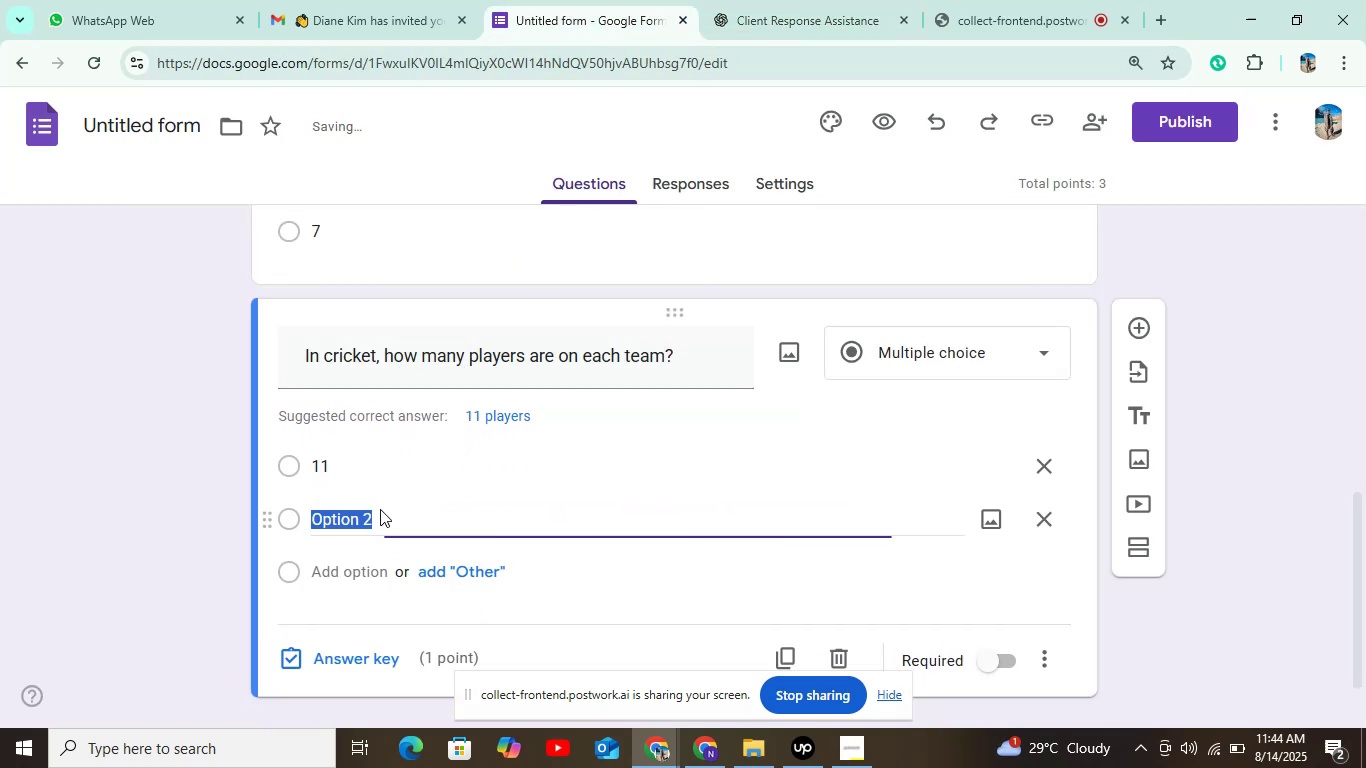 
type(10)
 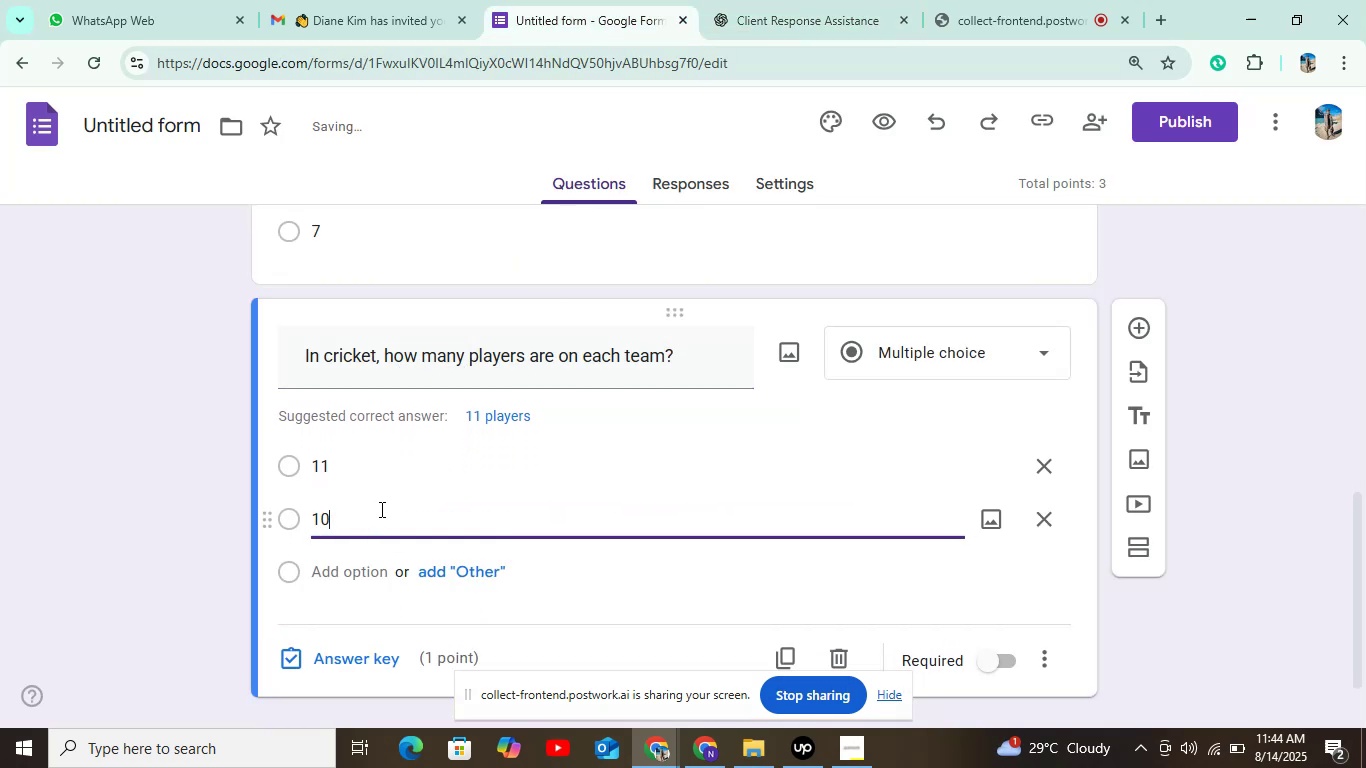 
key(ArrowDown)
 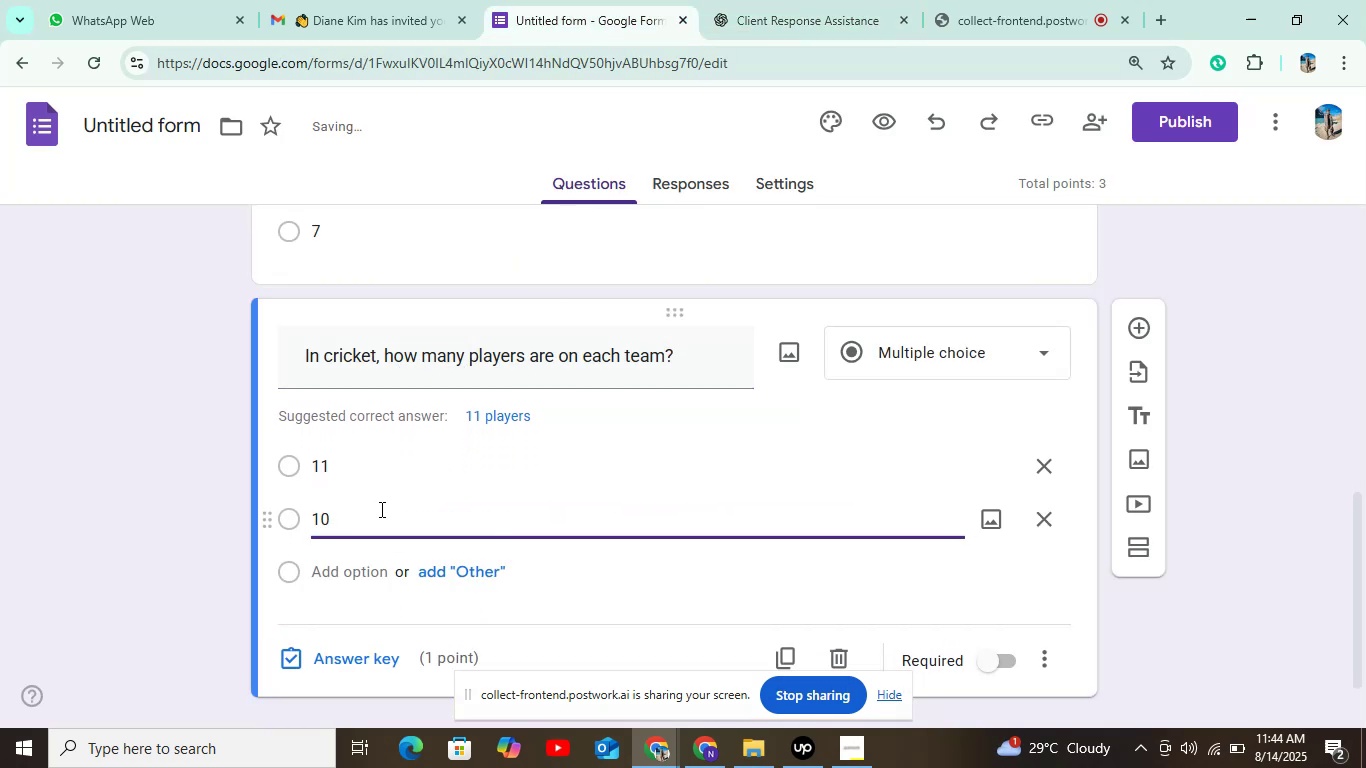 
type(12)
 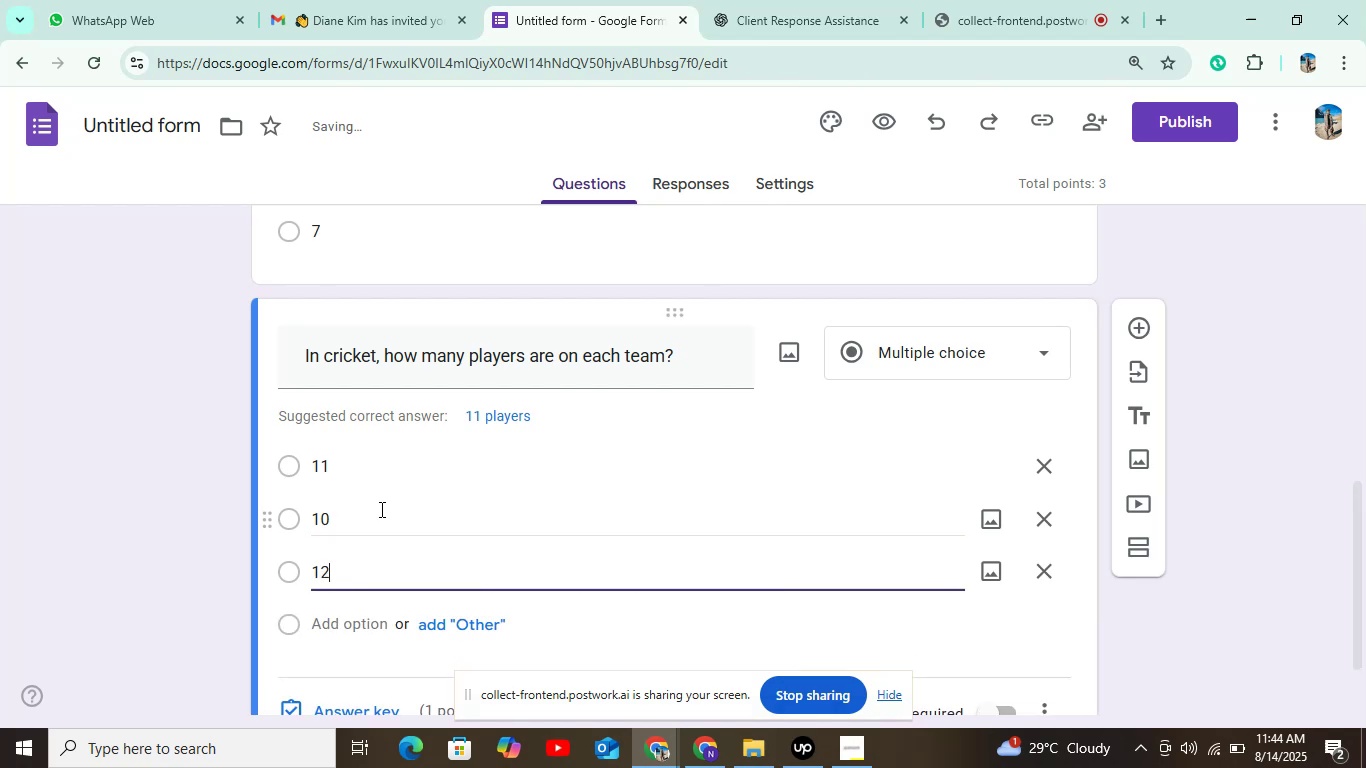 
key(ArrowDown)
 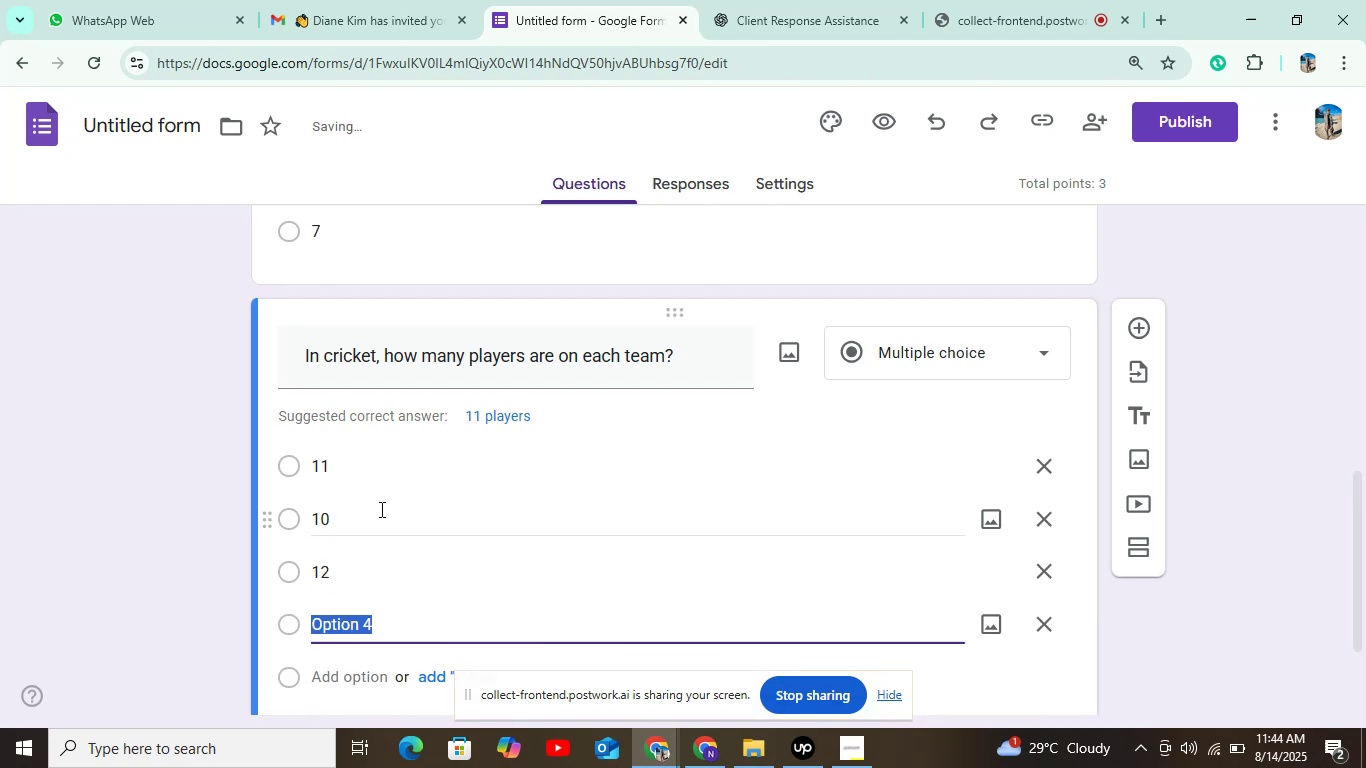 
key(9)
 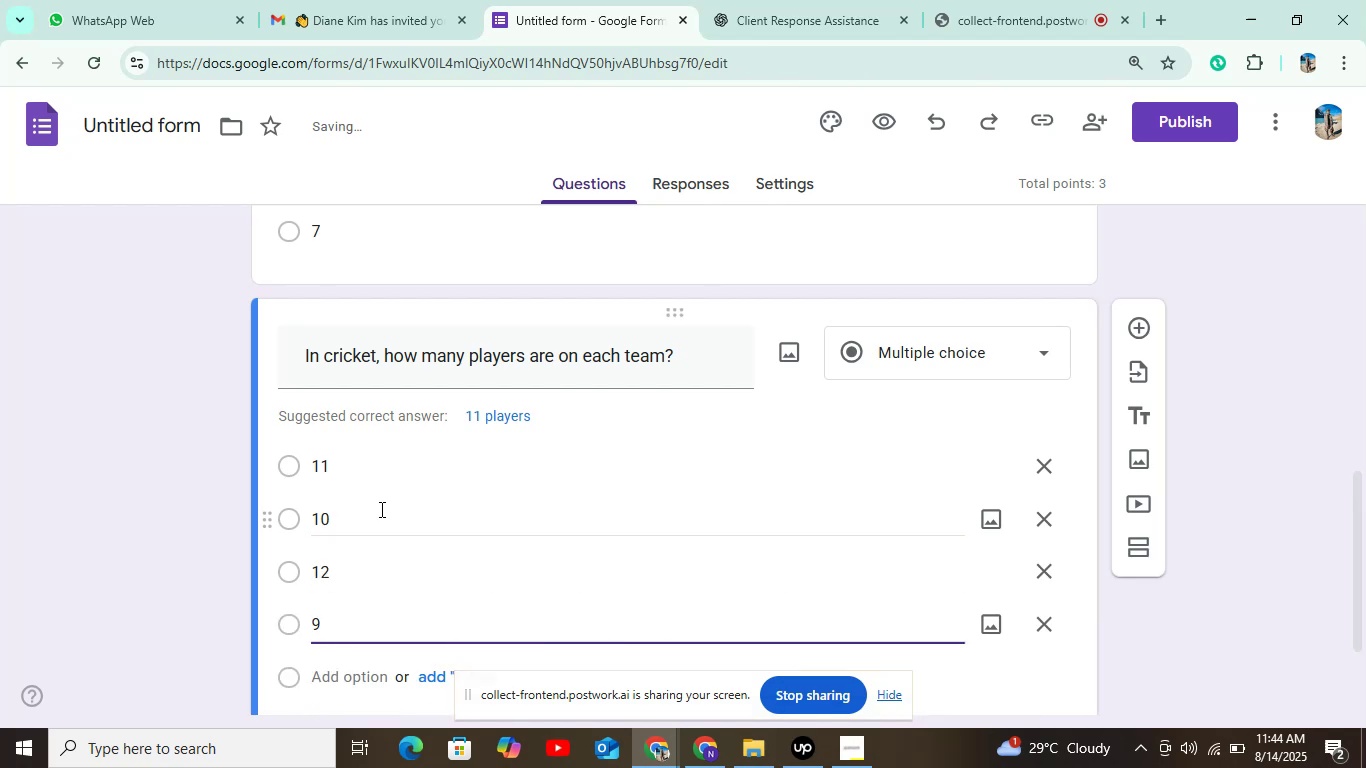 
scroll: coordinate [384, 273], scroll_direction: down, amount: 1.0
 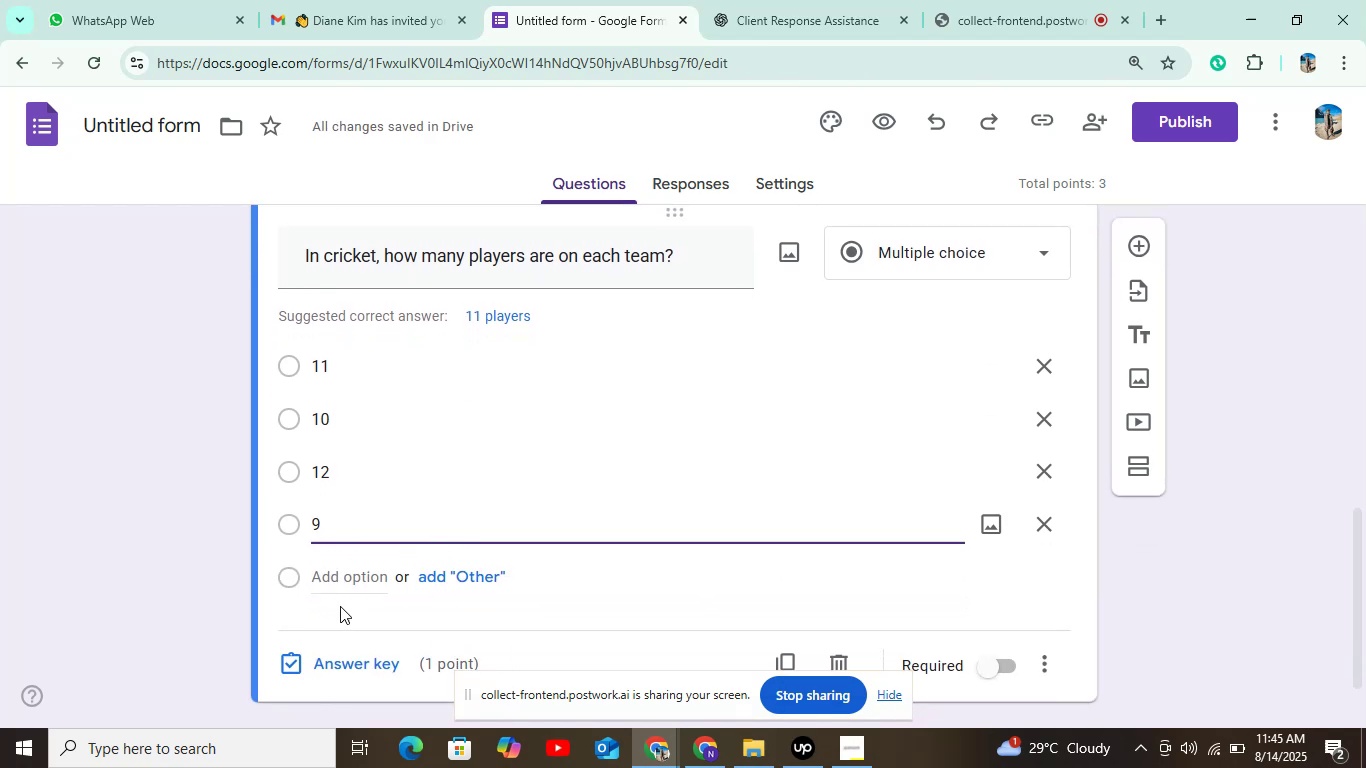 
left_click([340, 667])
 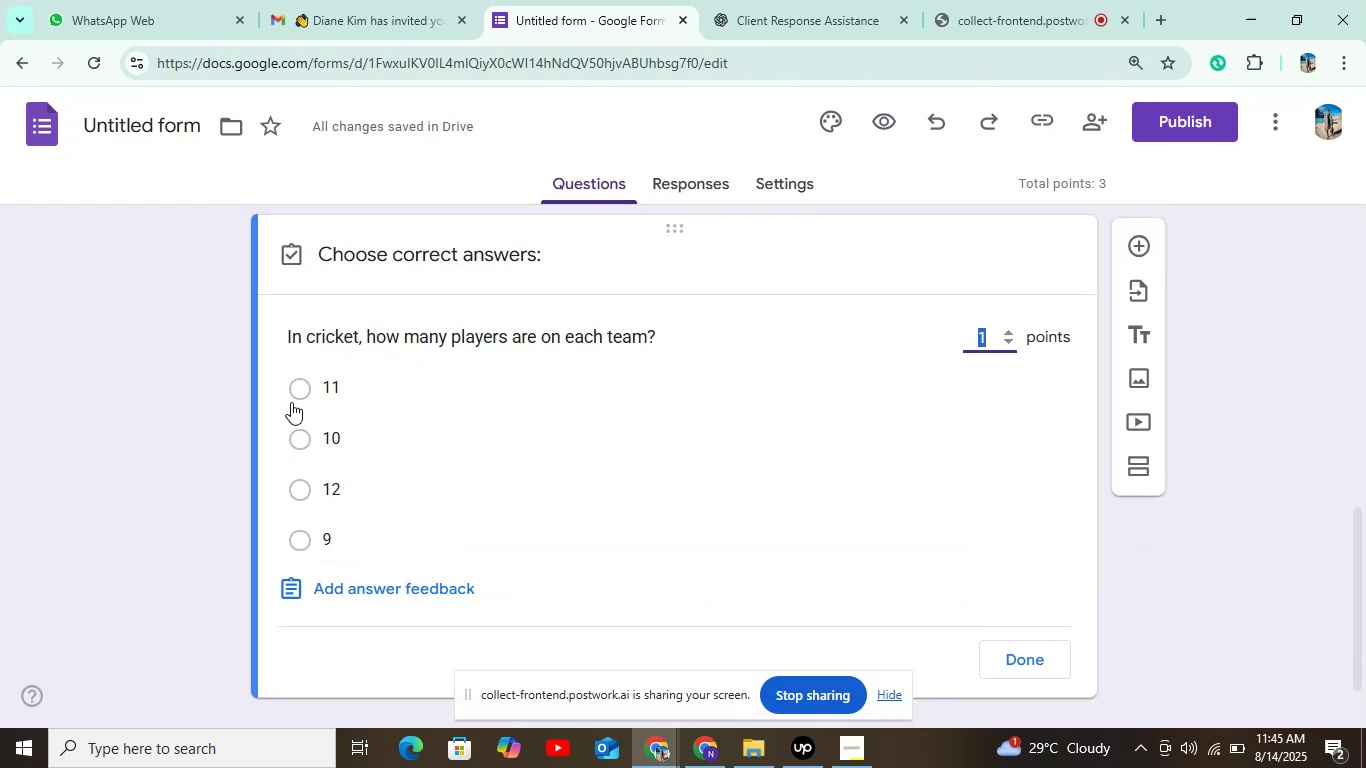 
left_click([293, 385])
 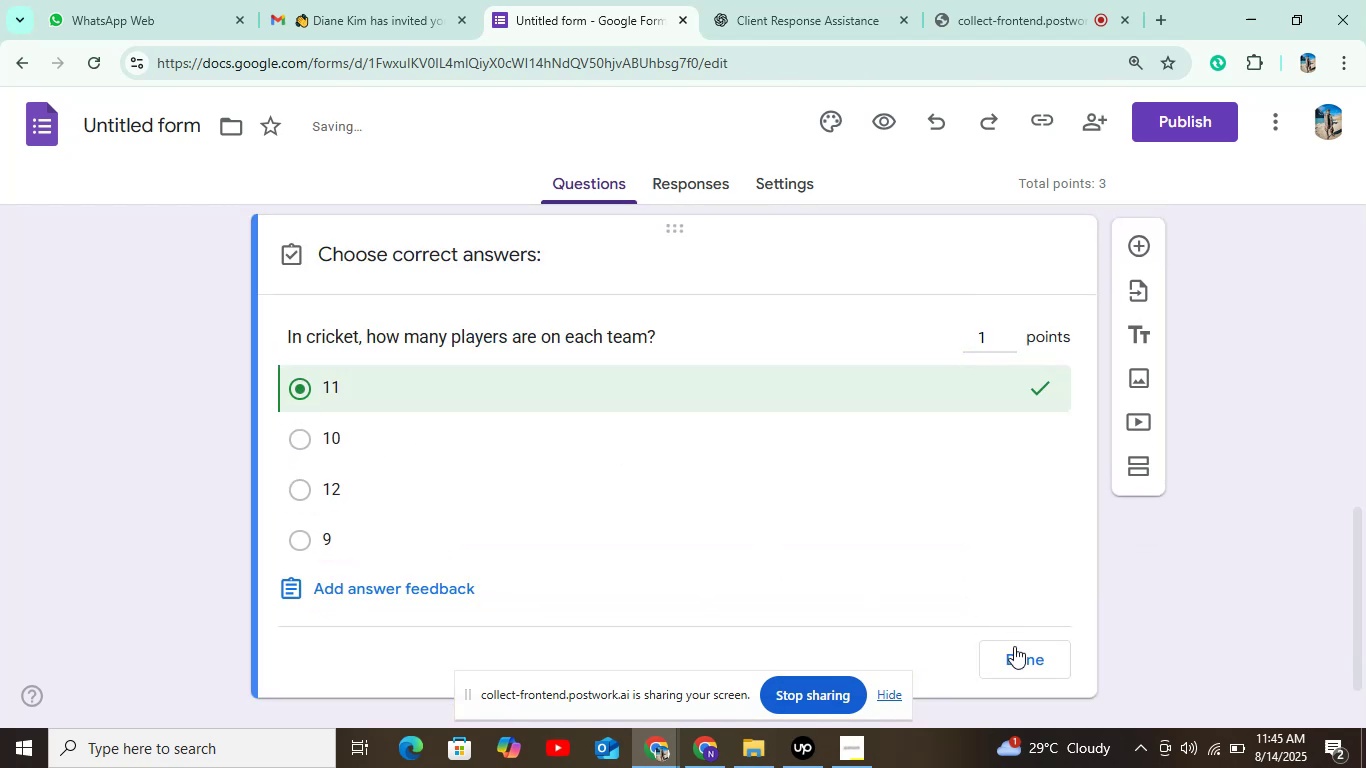 
left_click([1017, 656])
 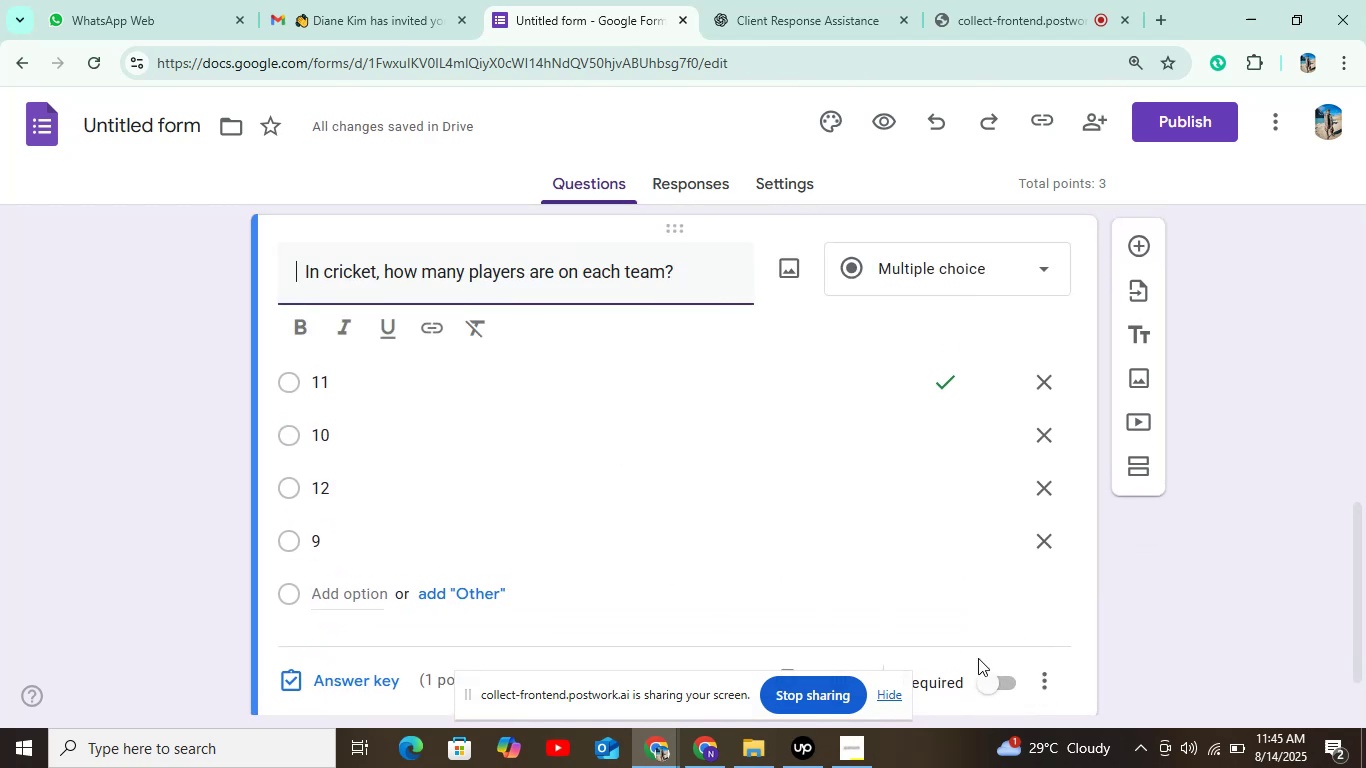 
scroll: coordinate [1008, 648], scroll_direction: down, amount: 2.0
 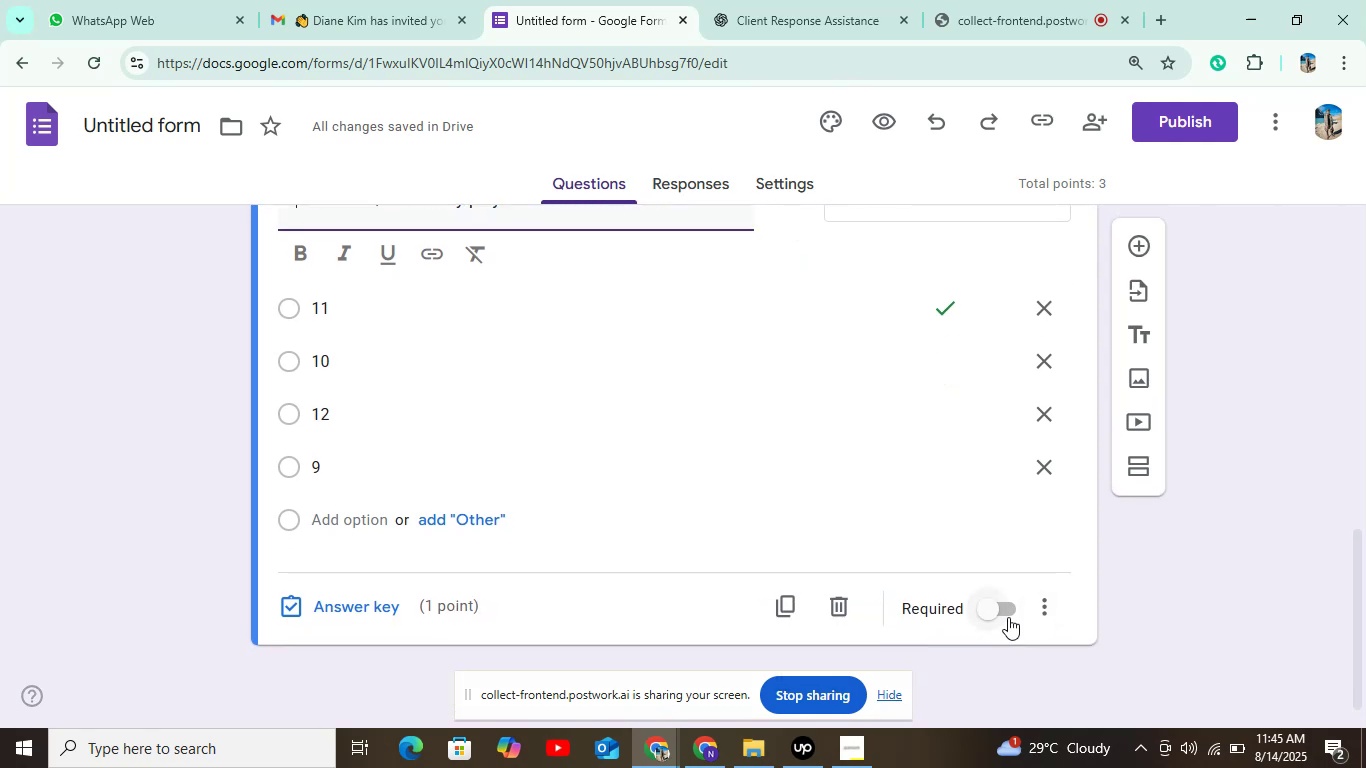 
left_click([1007, 612])
 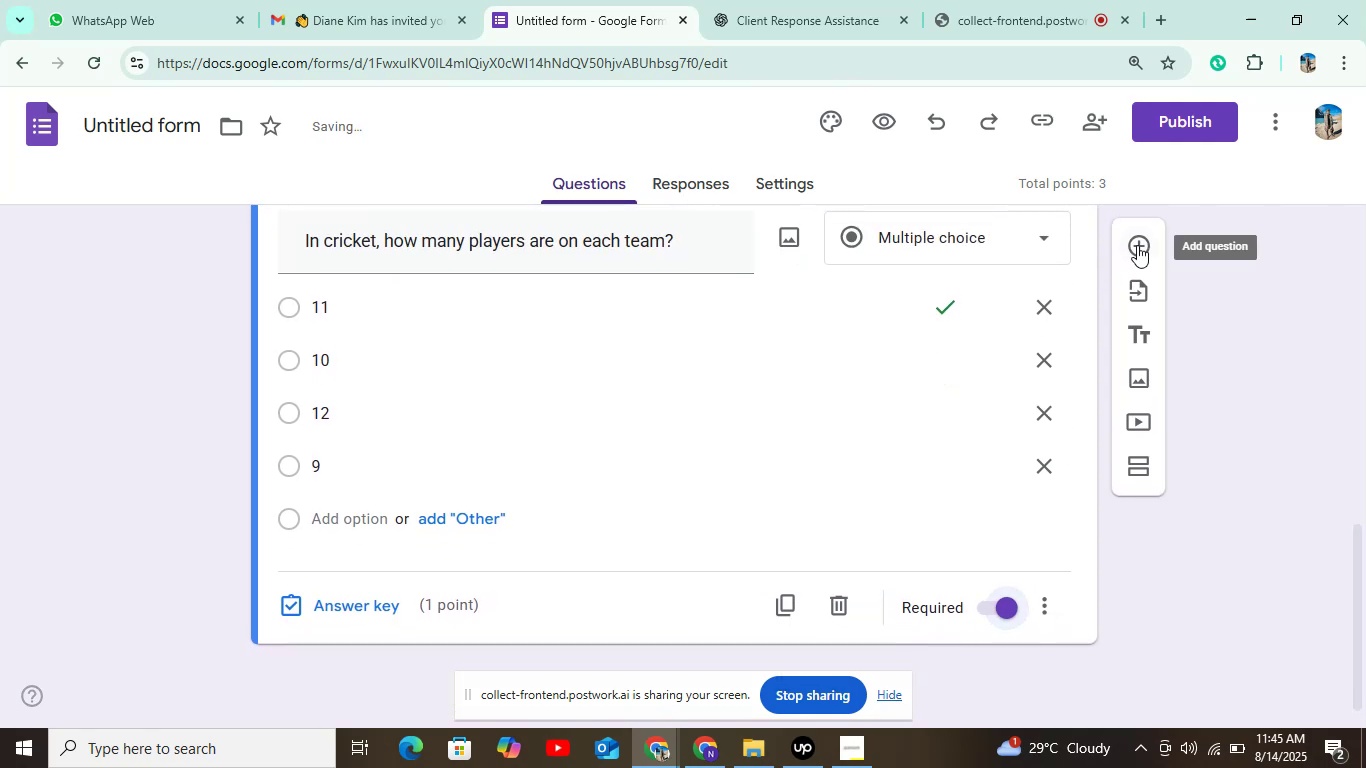 
left_click([1137, 245])
 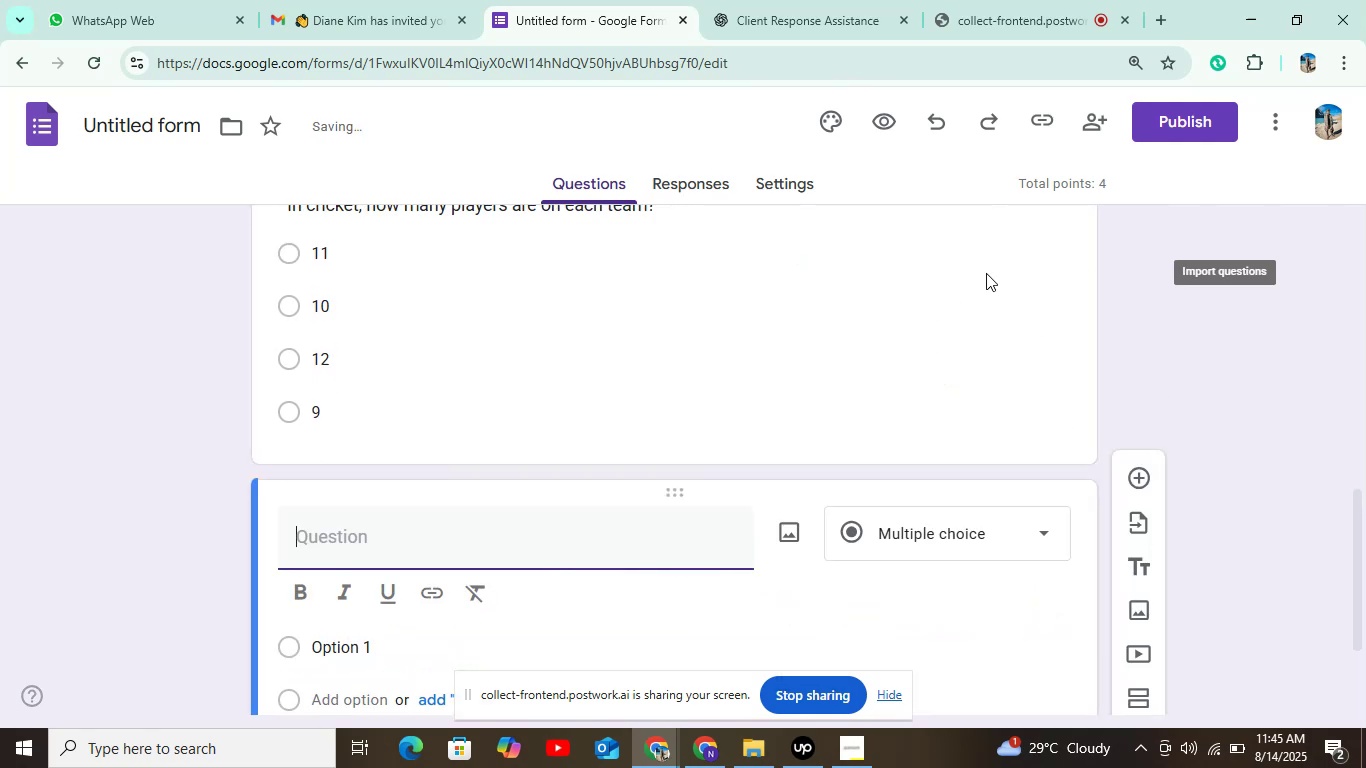 
scroll: coordinate [906, 302], scroll_direction: down, amount: 3.0
 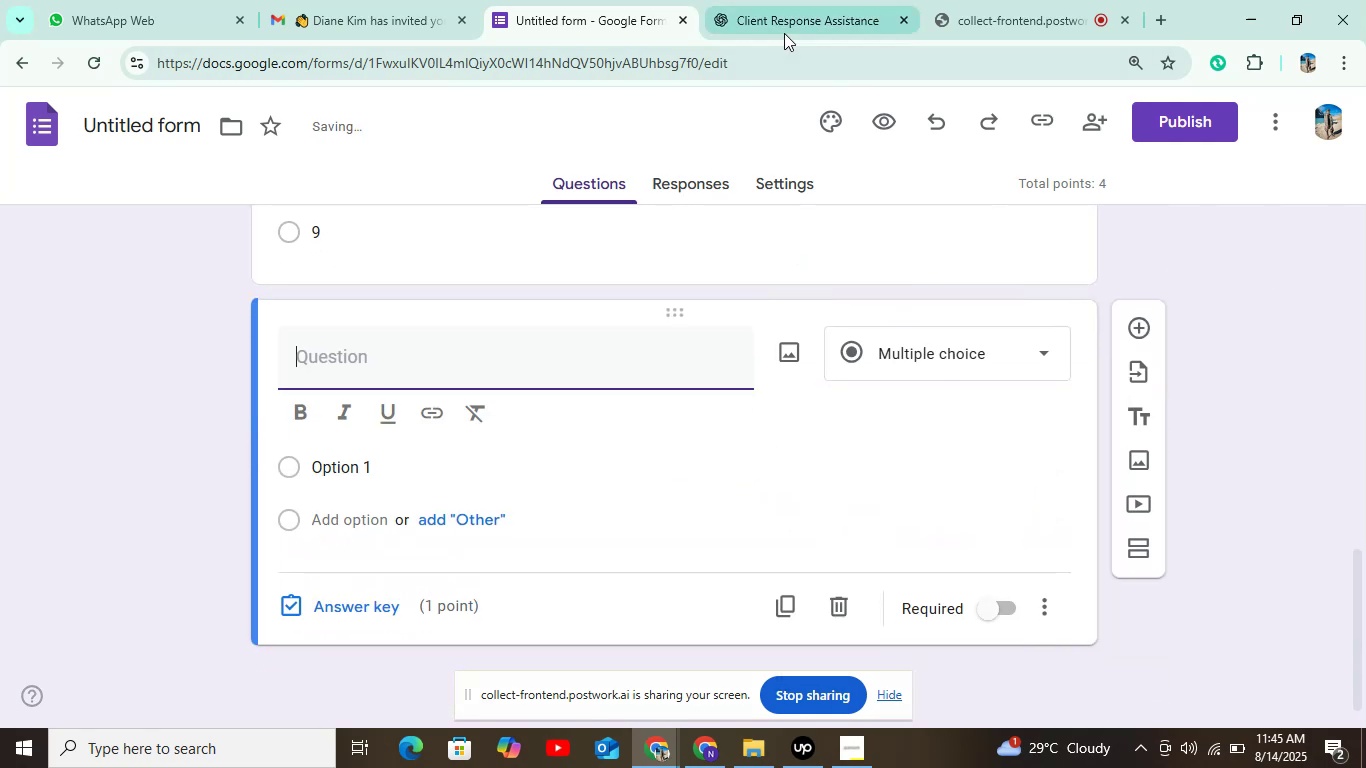 
left_click([785, 23])
 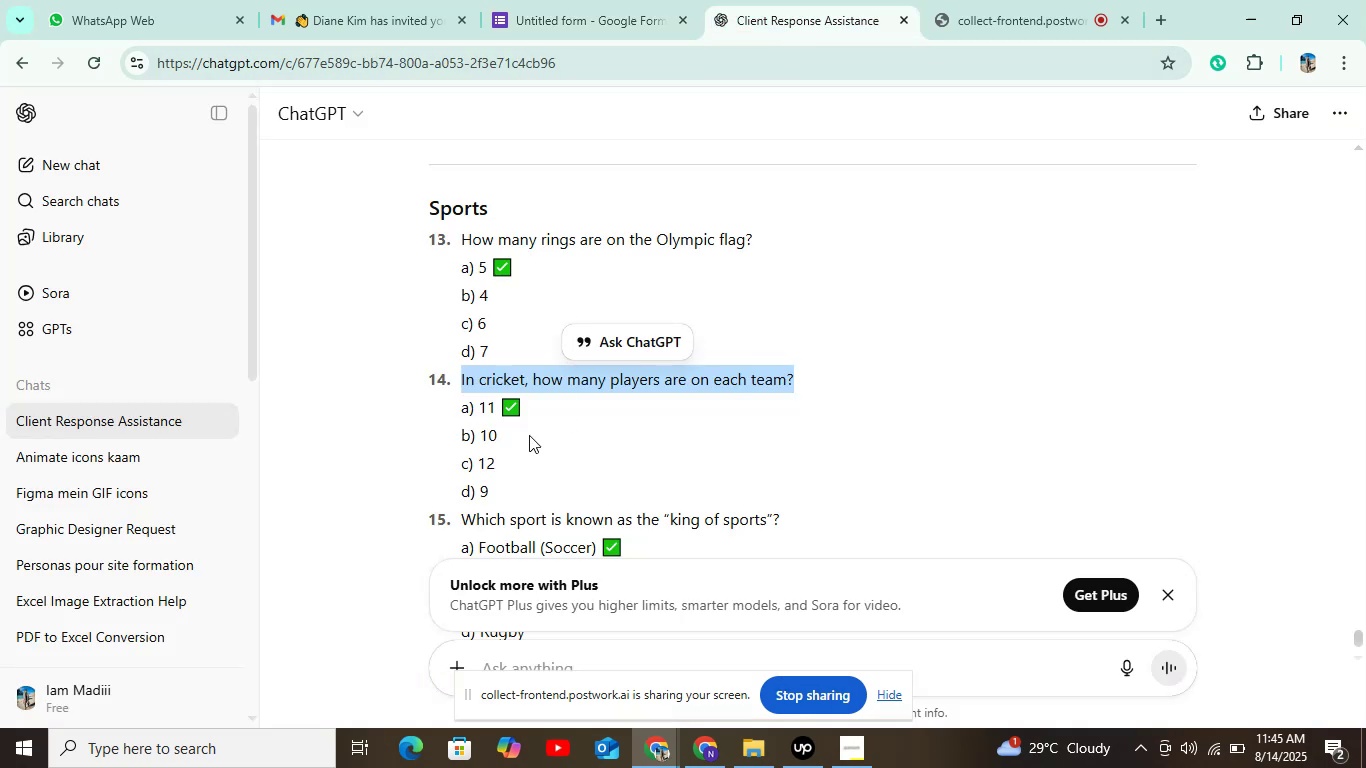 
scroll: coordinate [551, 429], scroll_direction: down, amount: 1.0
 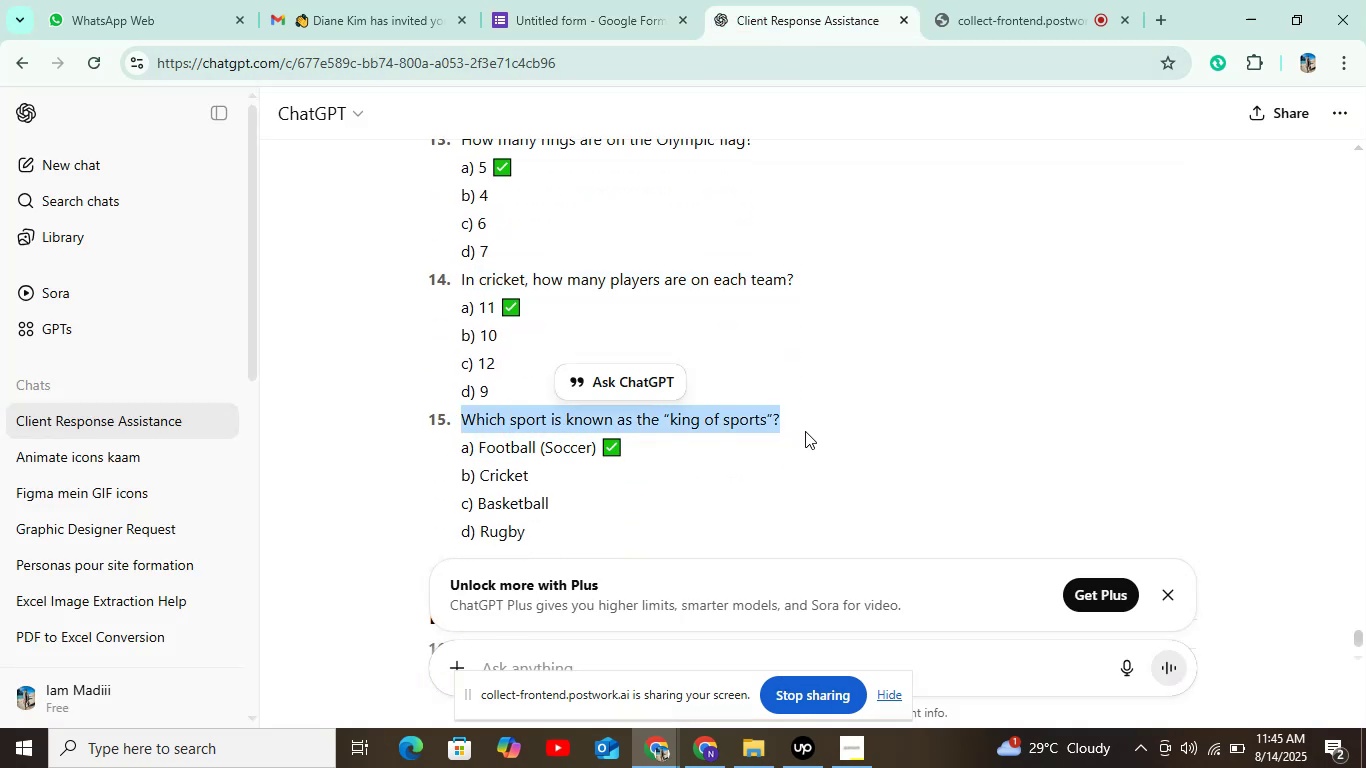 
key(Control+C)
 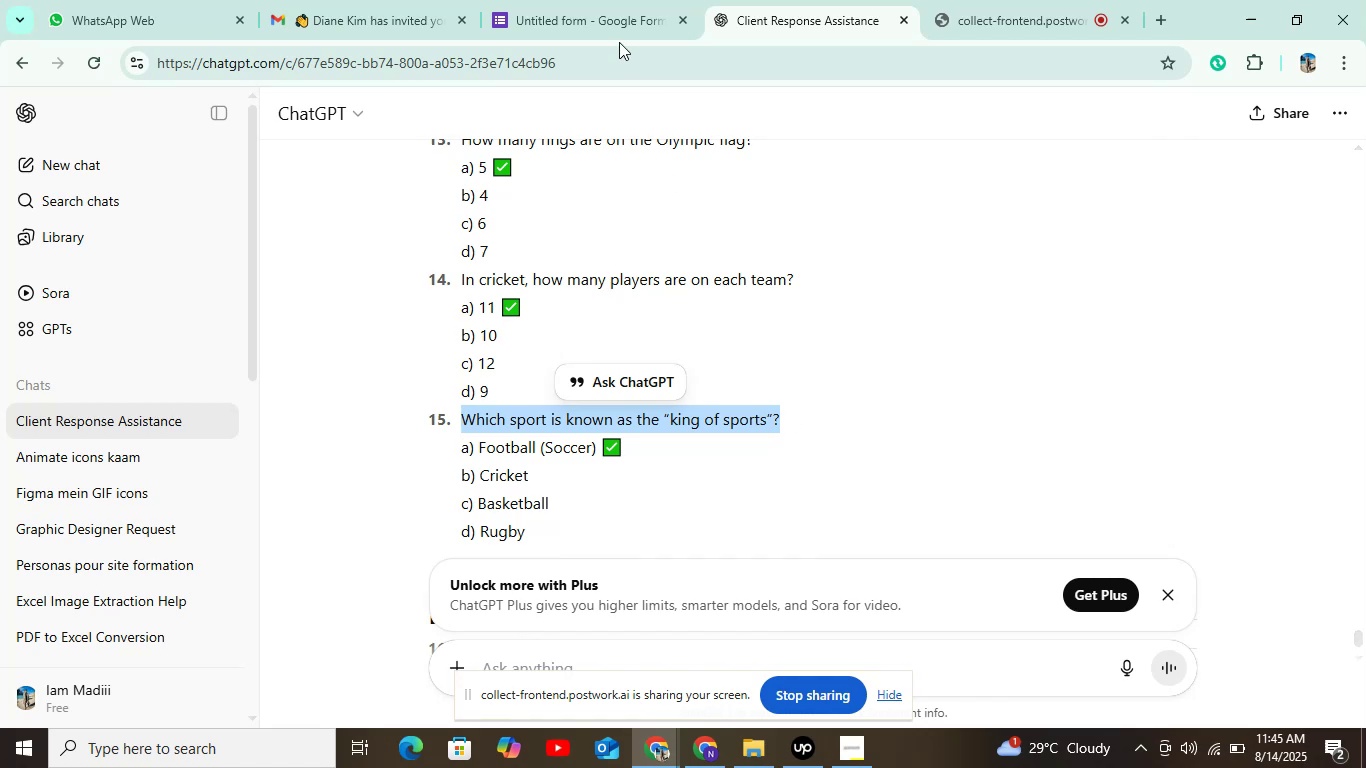 
left_click([594, 10])
 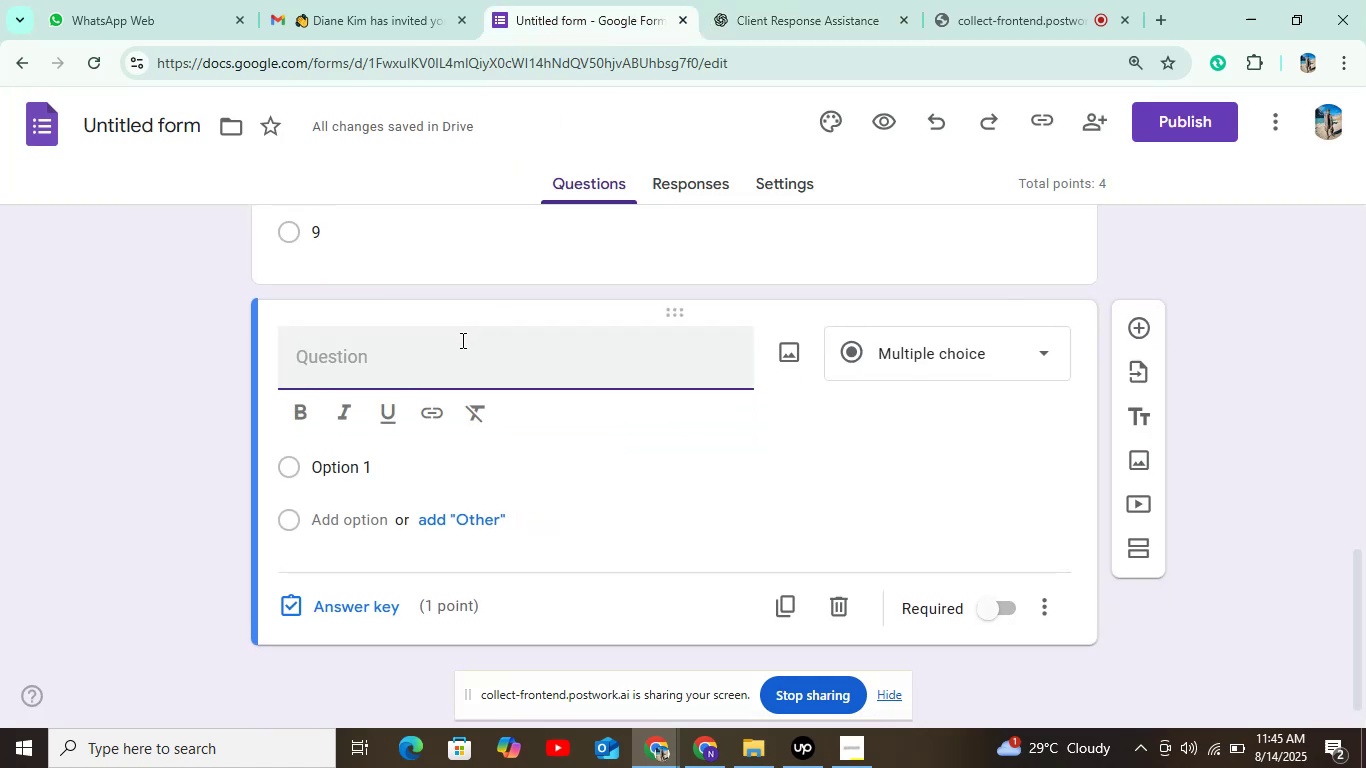 
key(Control+V)
 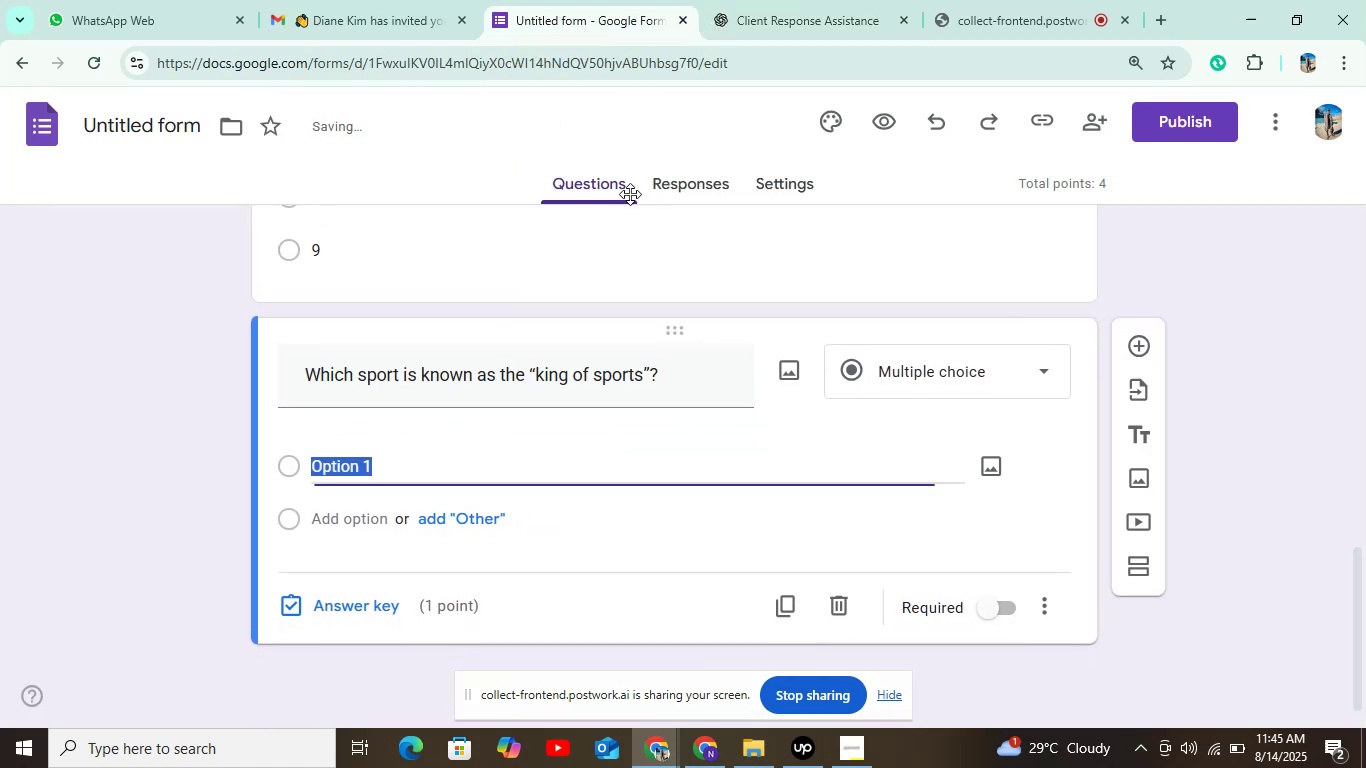 
left_click([780, 3])
 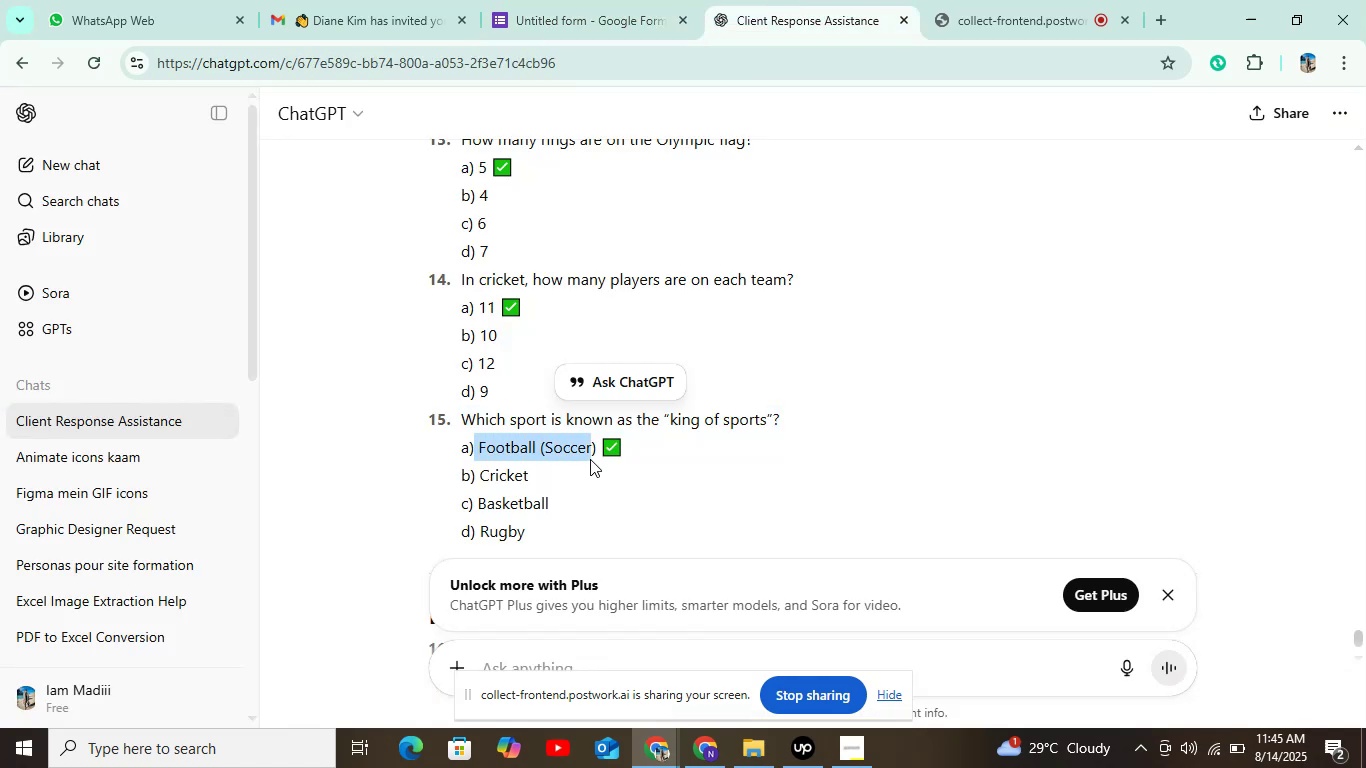 
key(Control+C)
 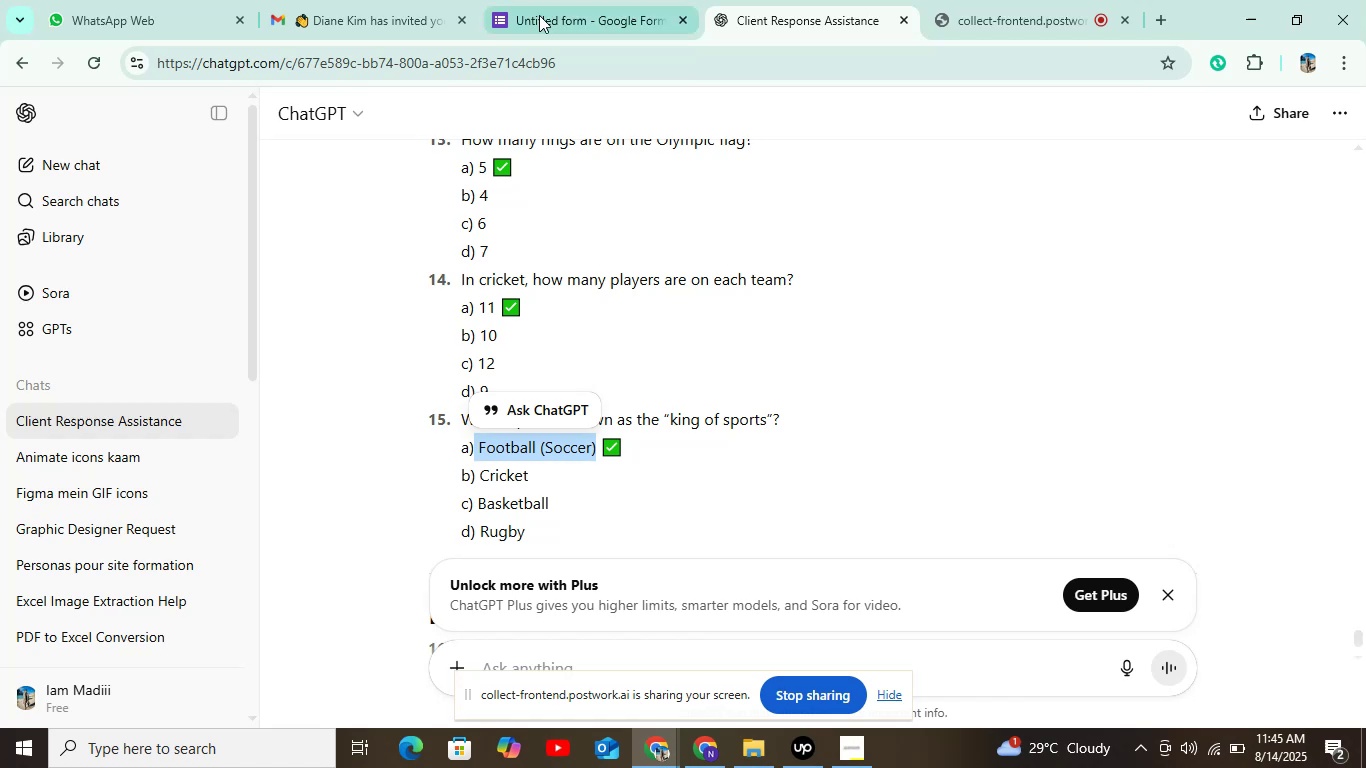 
left_click([539, 15])
 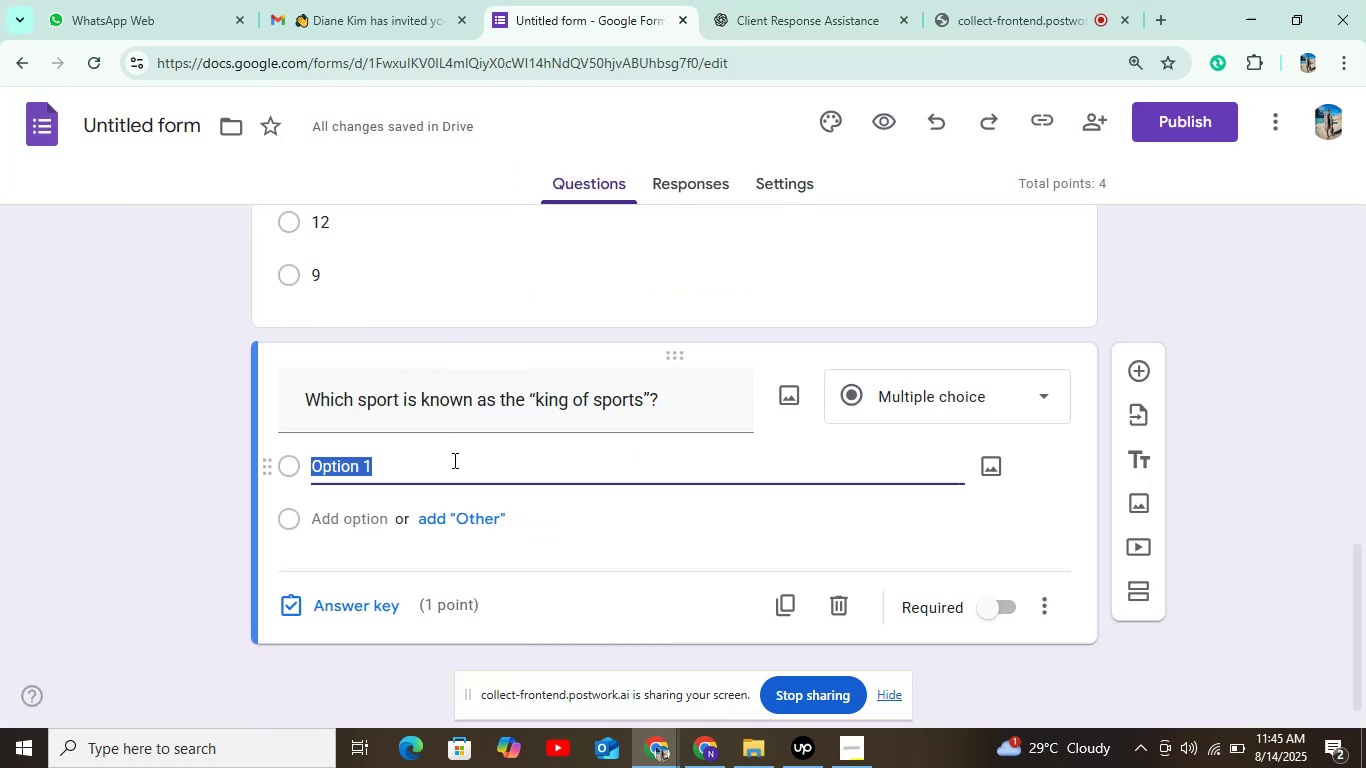 
key(Control+V)
 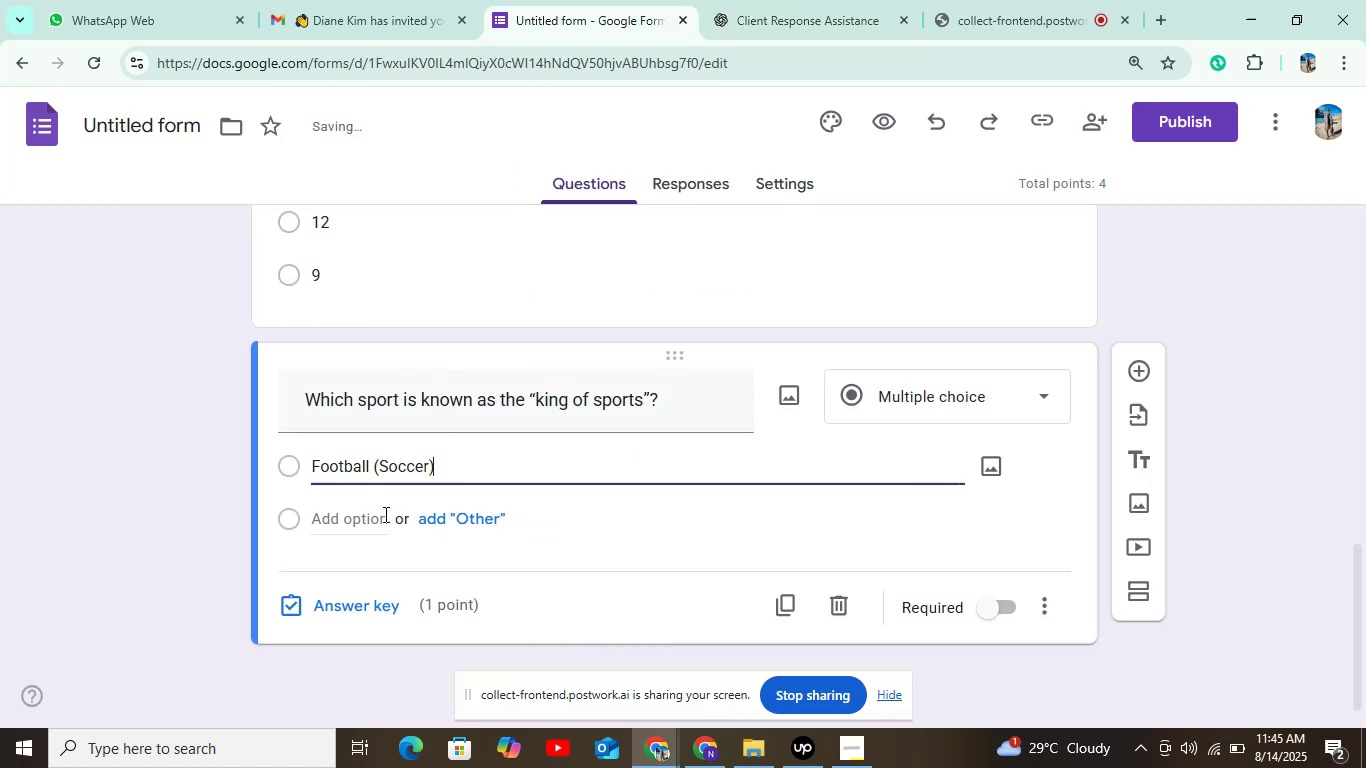 
left_click([357, 517])
 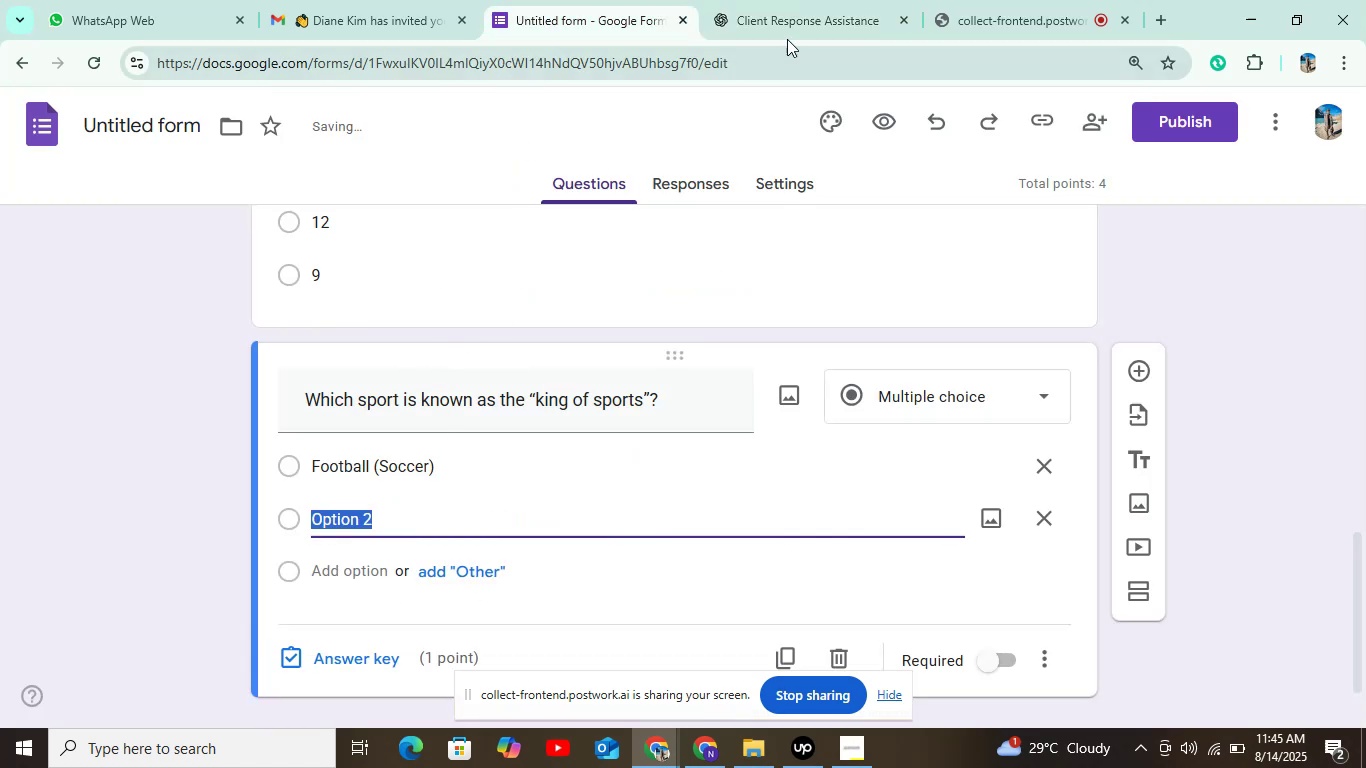 
left_click([786, 19])
 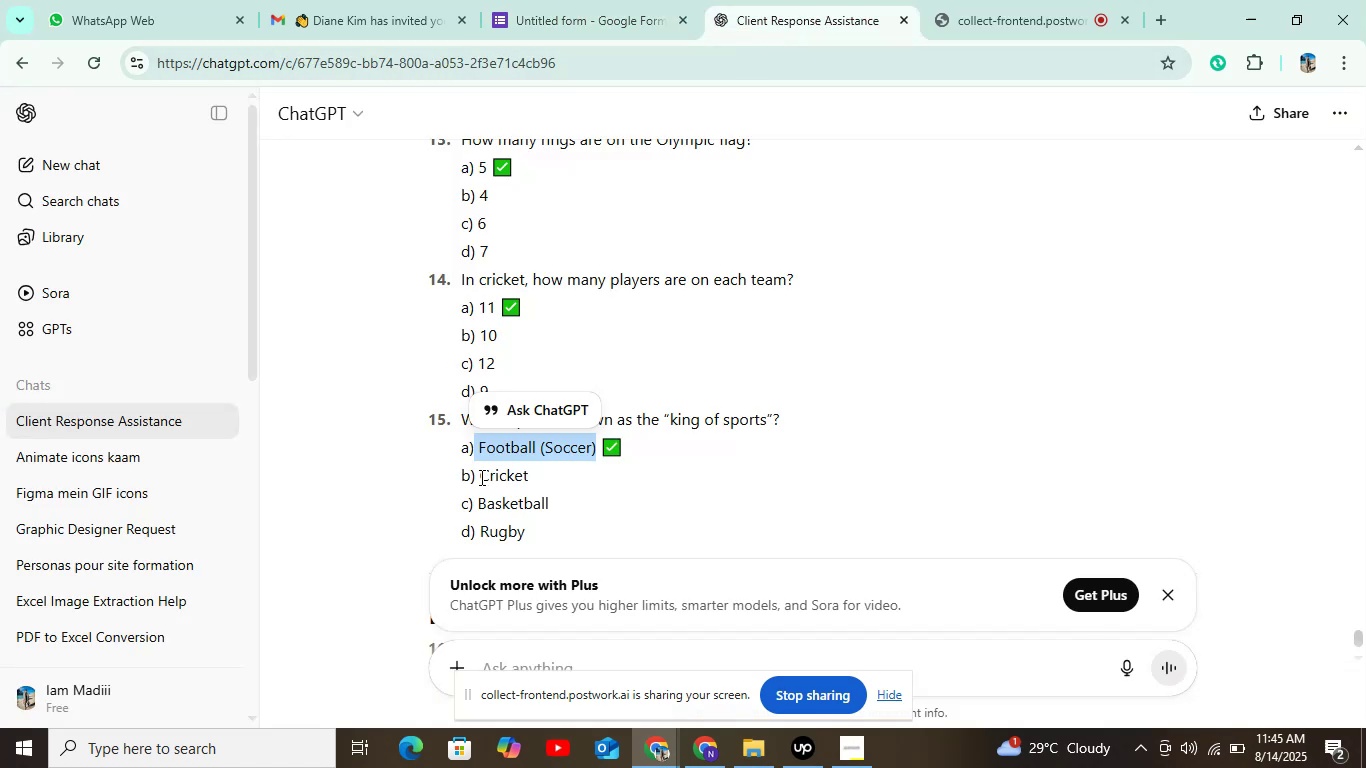 
key(Control+C)
 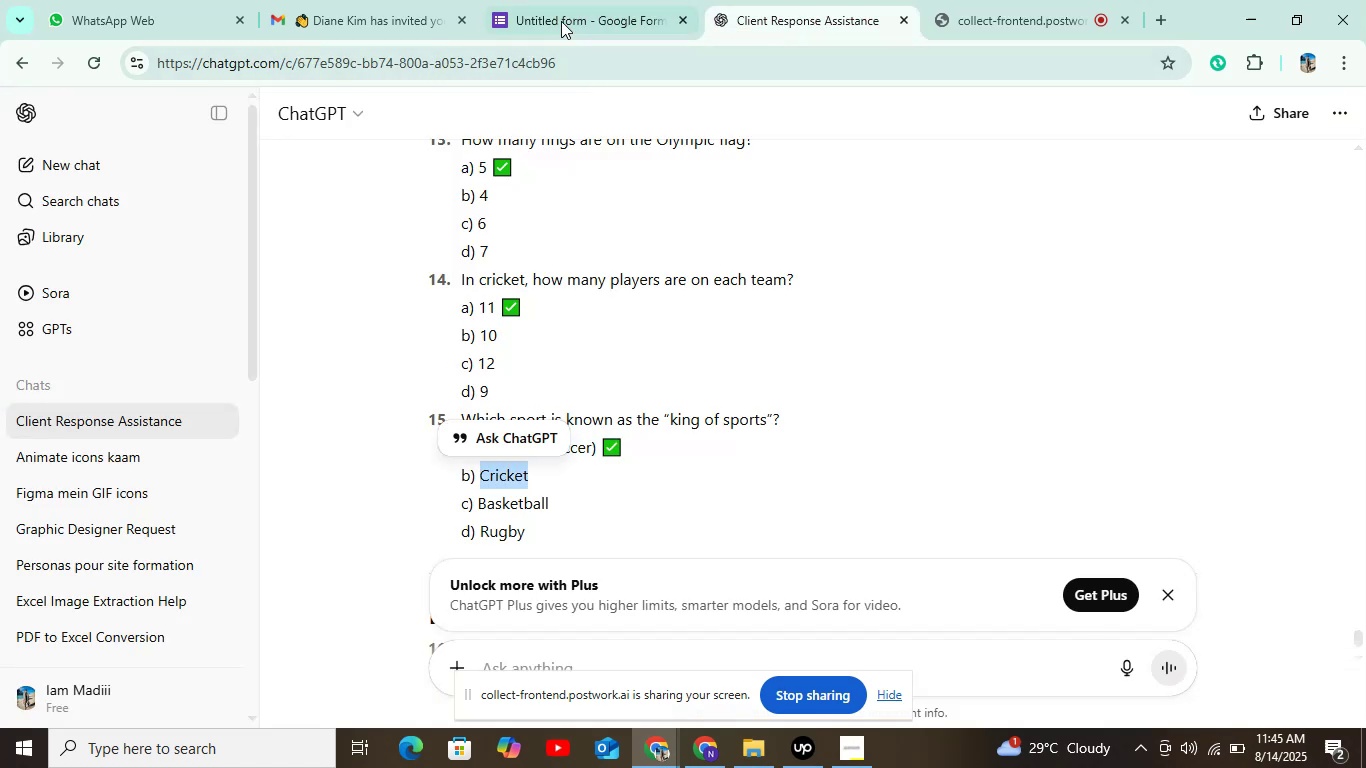 
left_click([548, 2])
 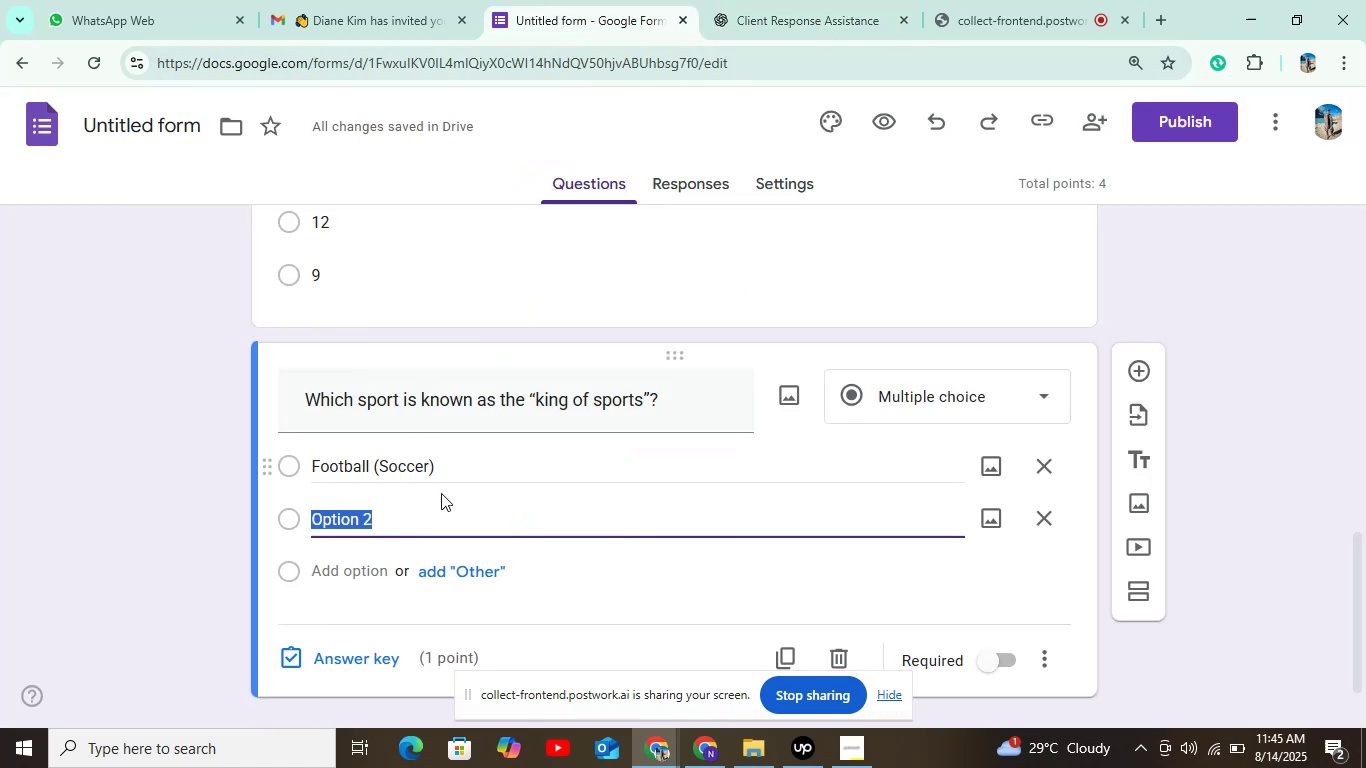 
key(Control+V)
 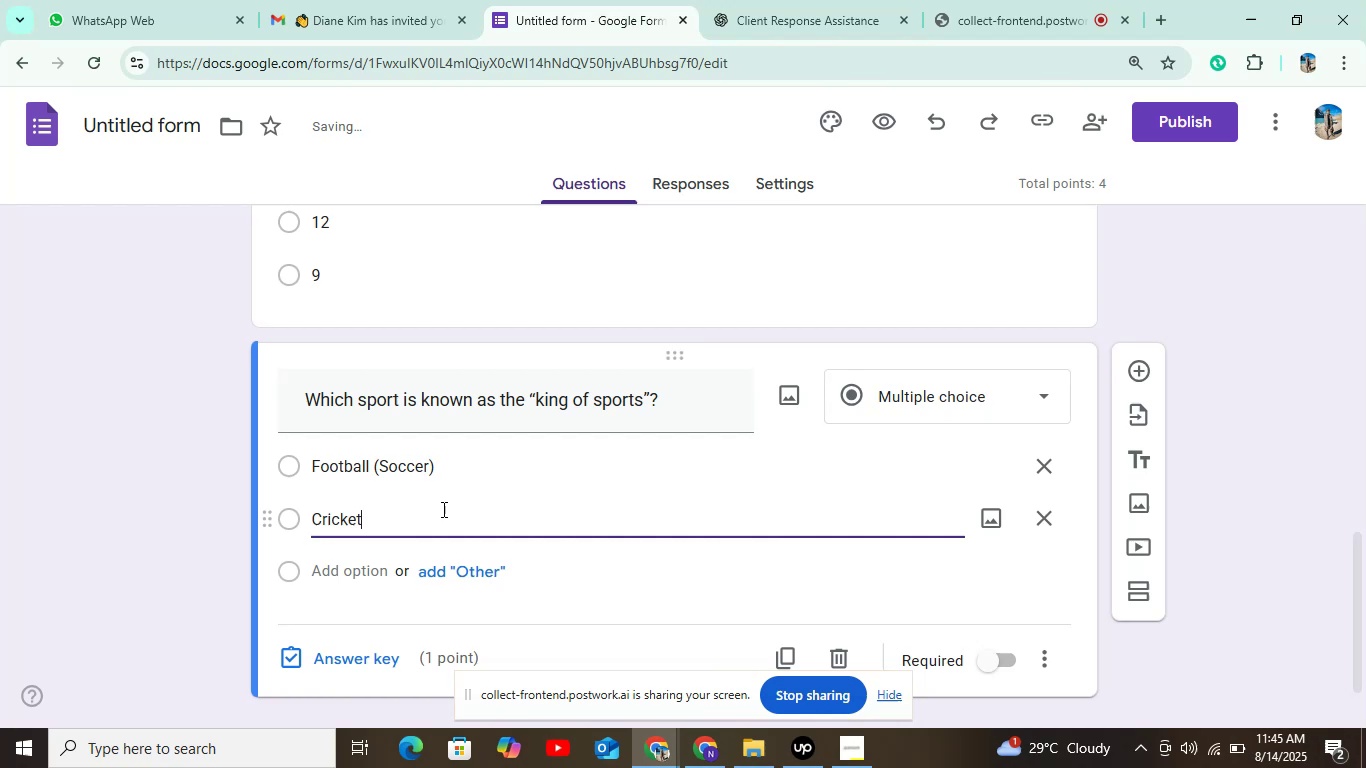 
scroll: coordinate [443, 511], scroll_direction: down, amount: 3.0
 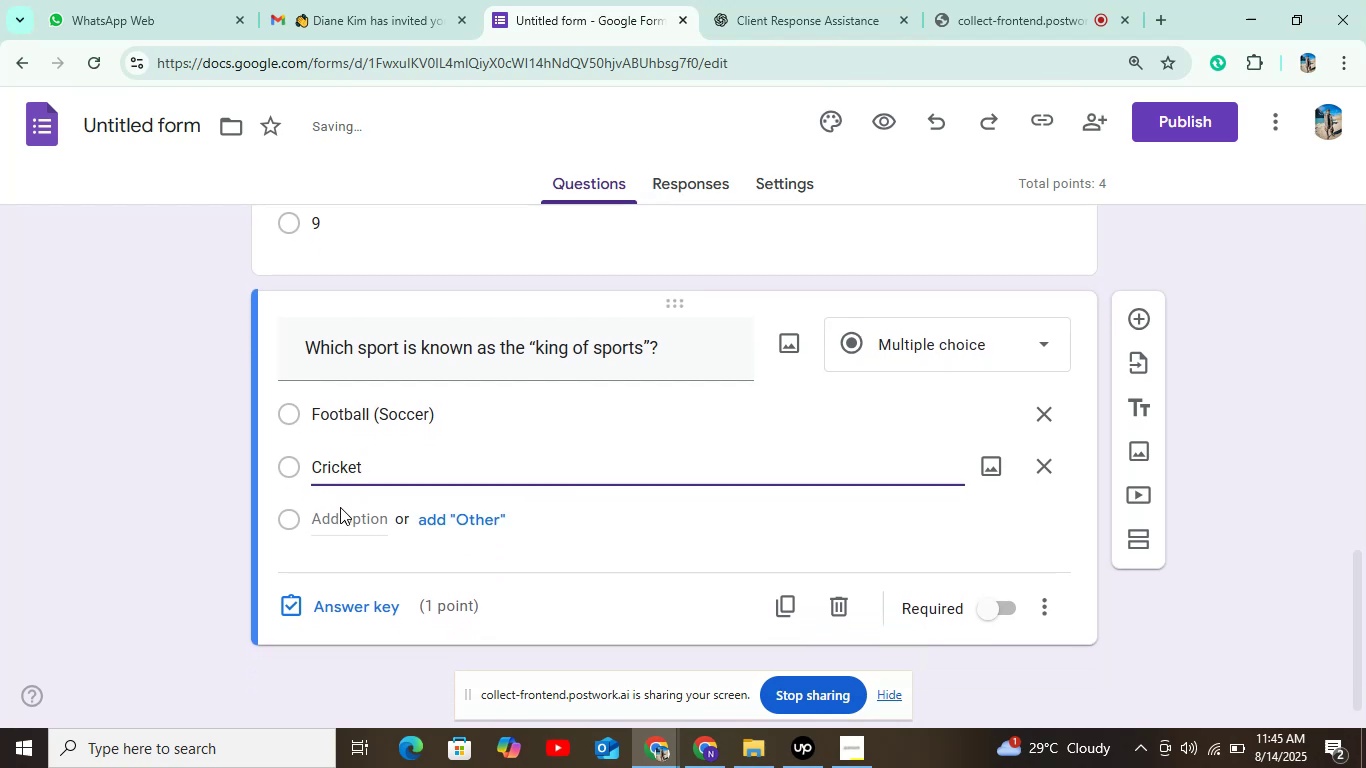 
left_click([345, 517])
 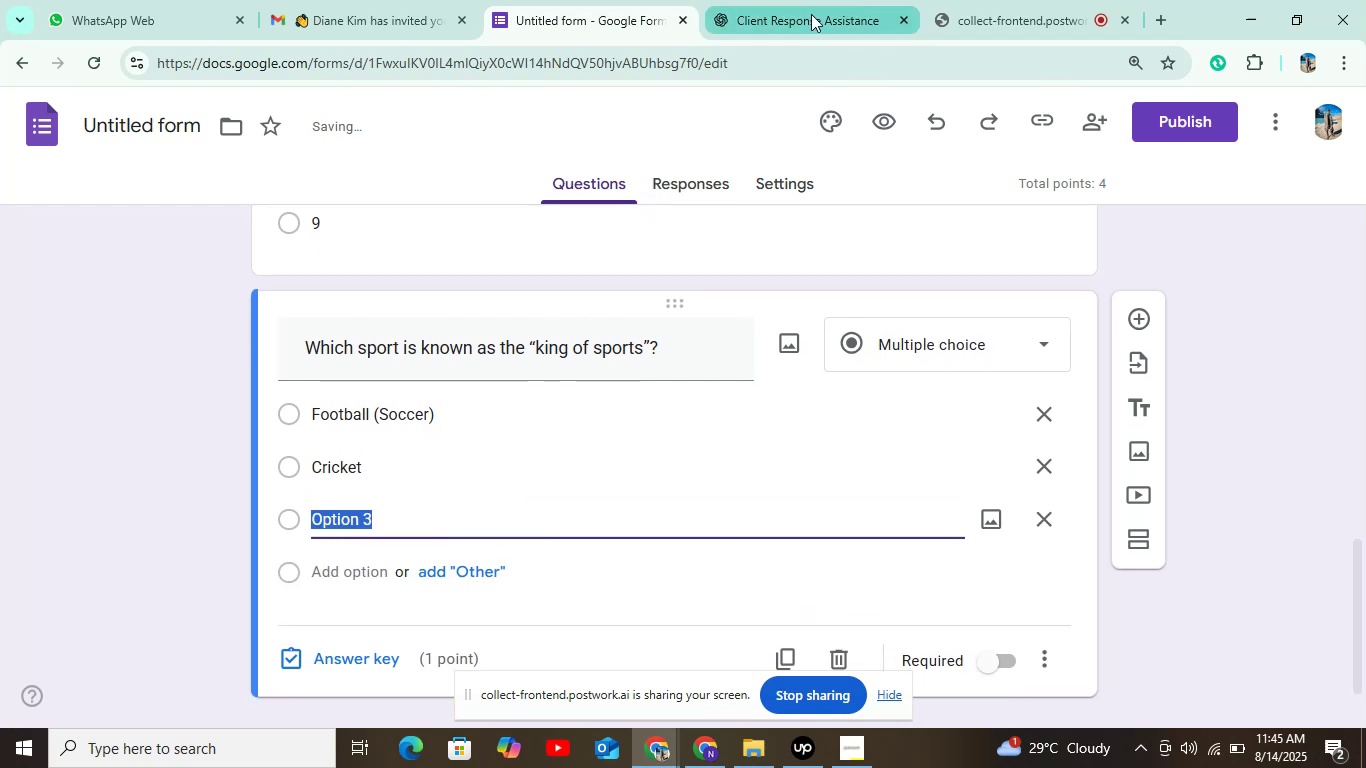 
left_click([794, 20])
 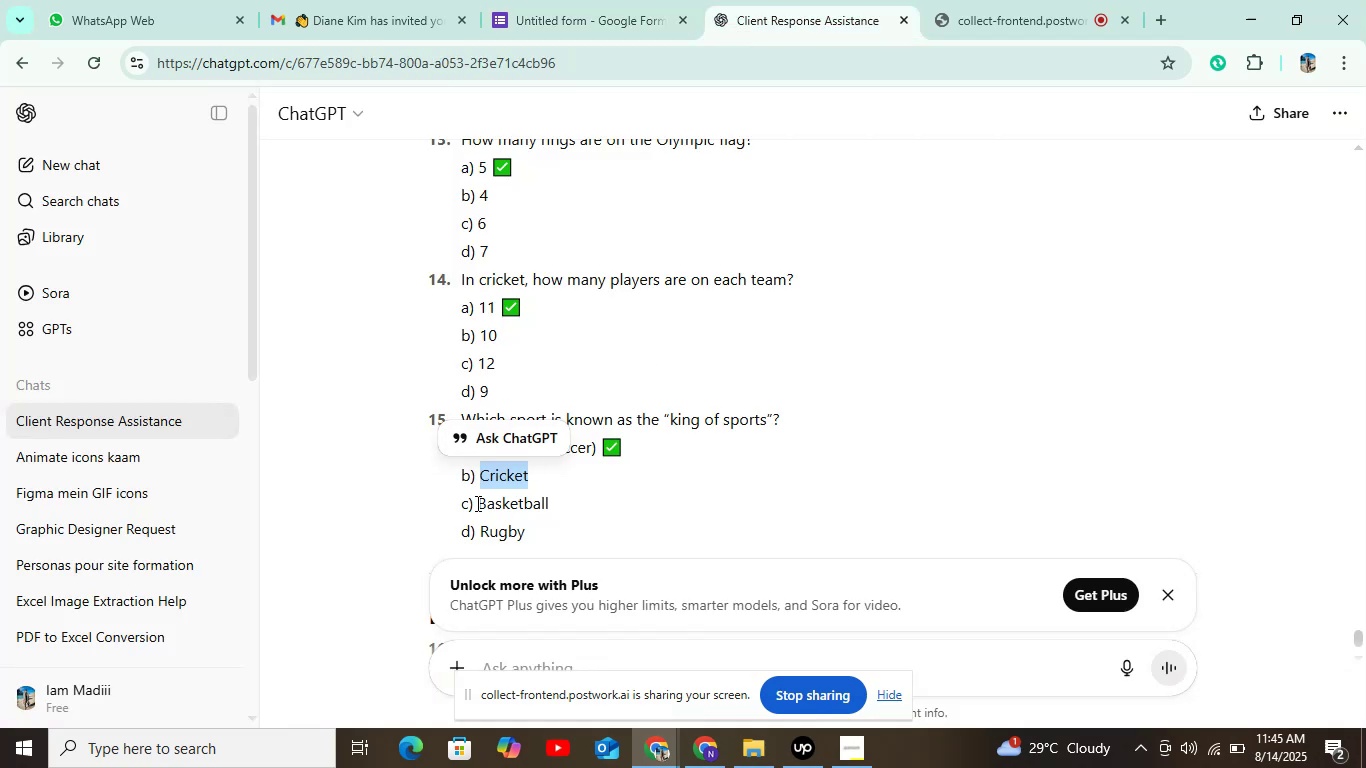 
key(Control+C)
 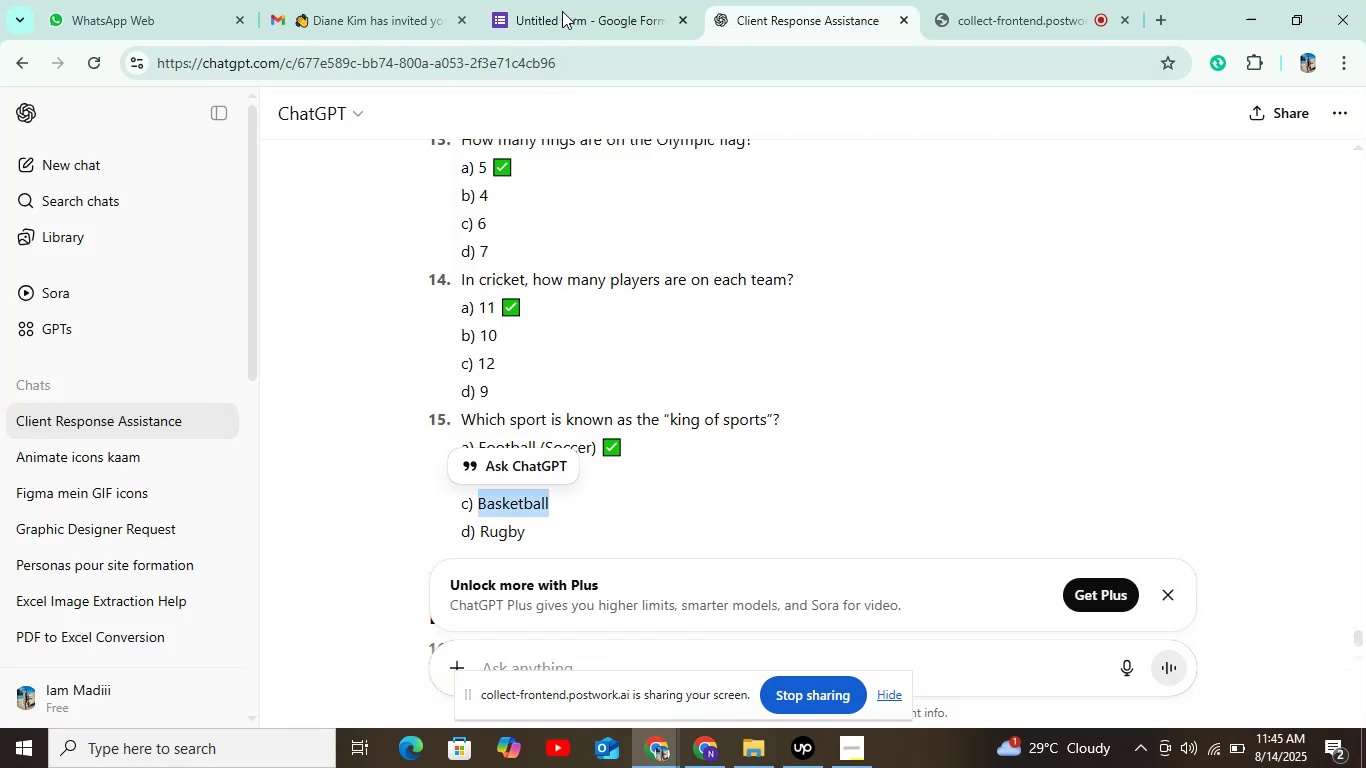 
left_click([565, 0])
 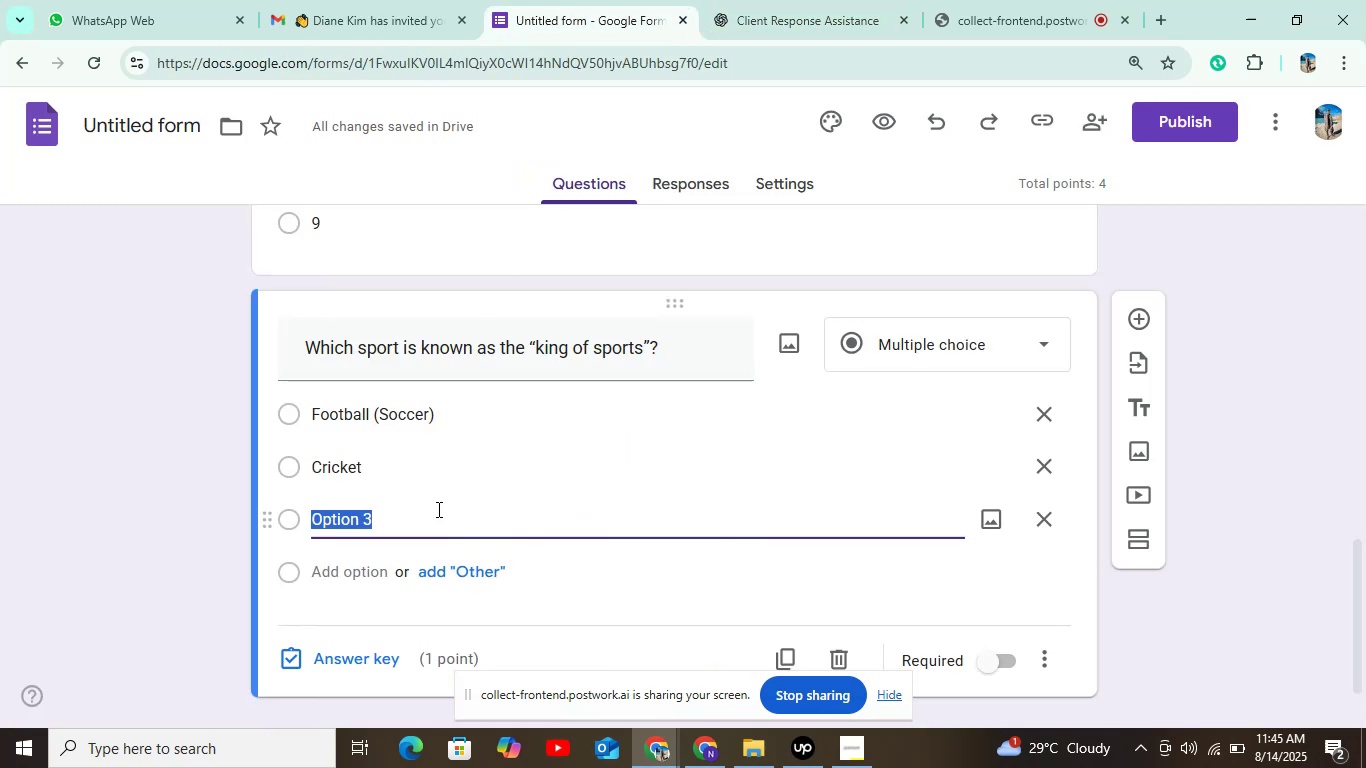 
key(Control+V)
 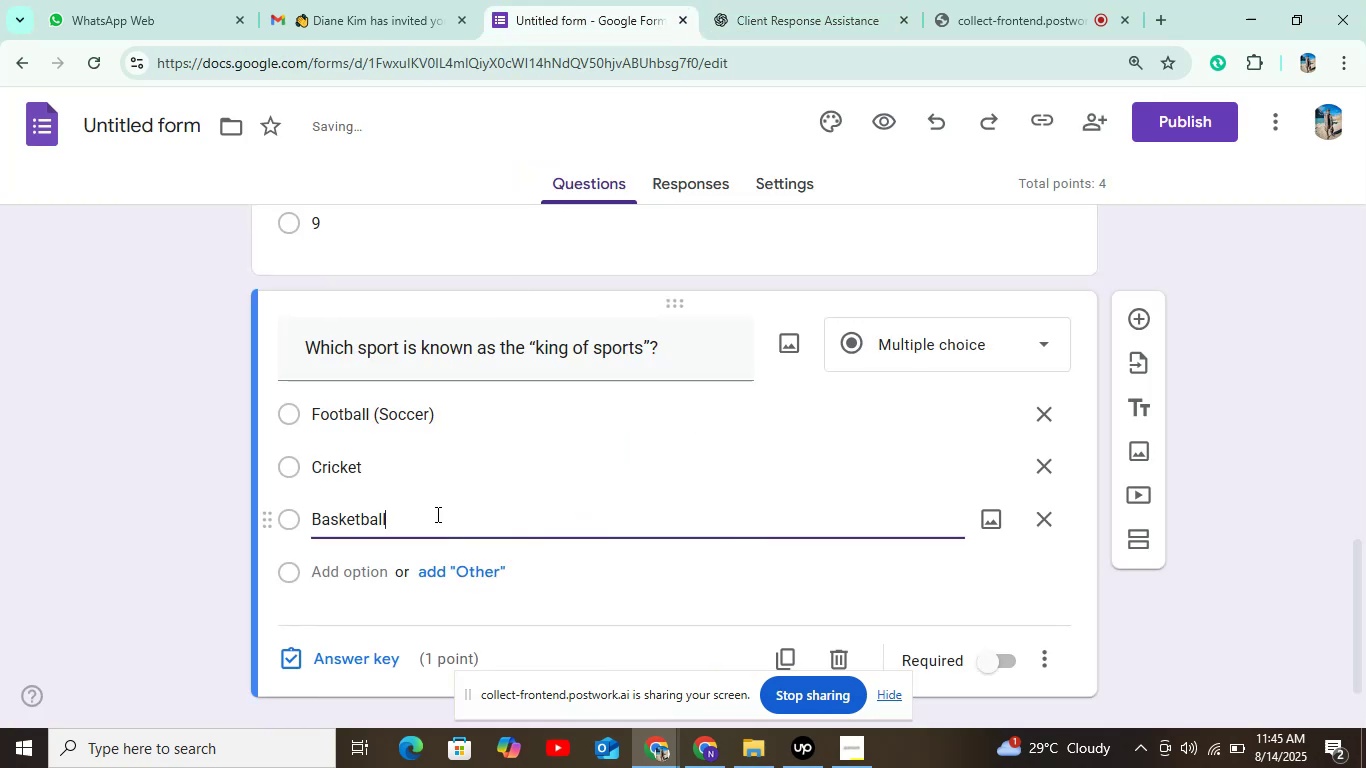 
scroll: coordinate [426, 523], scroll_direction: down, amount: 2.0
 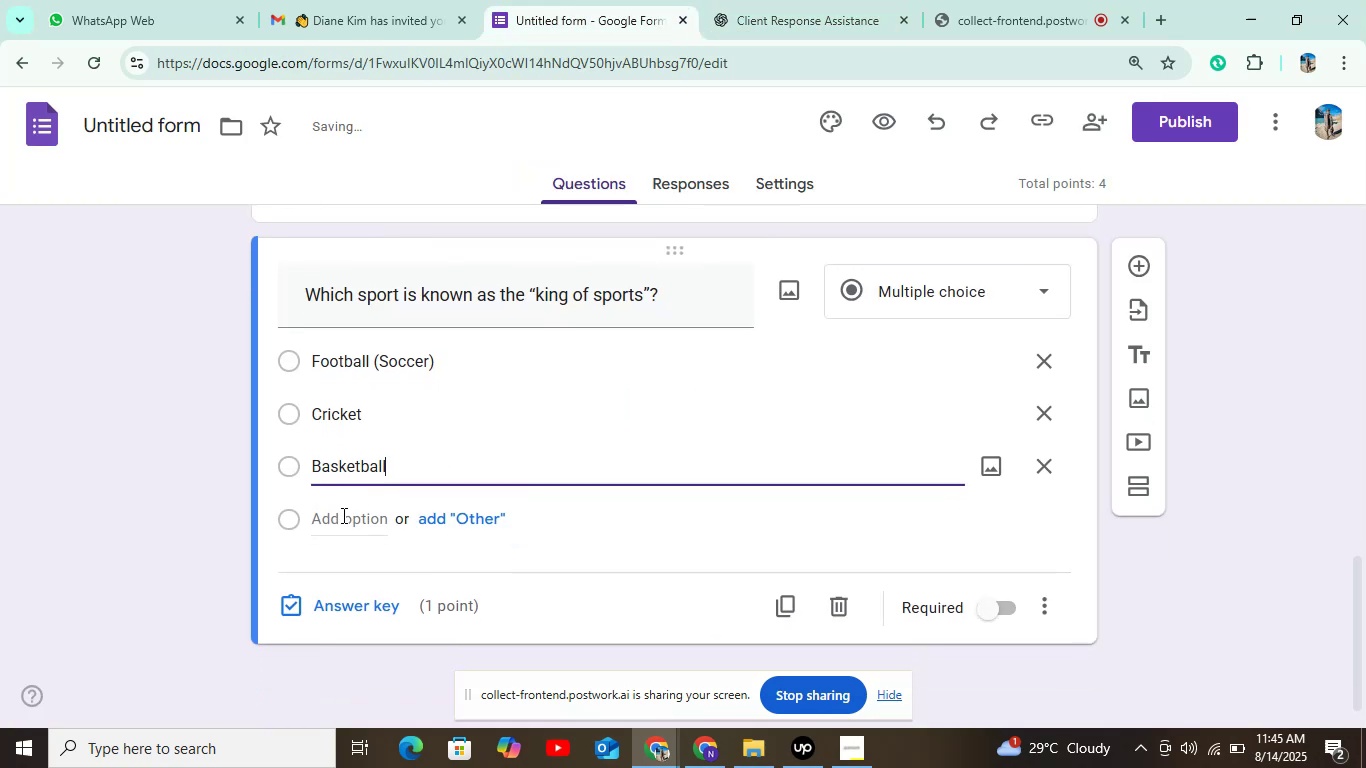 
left_click([342, 516])
 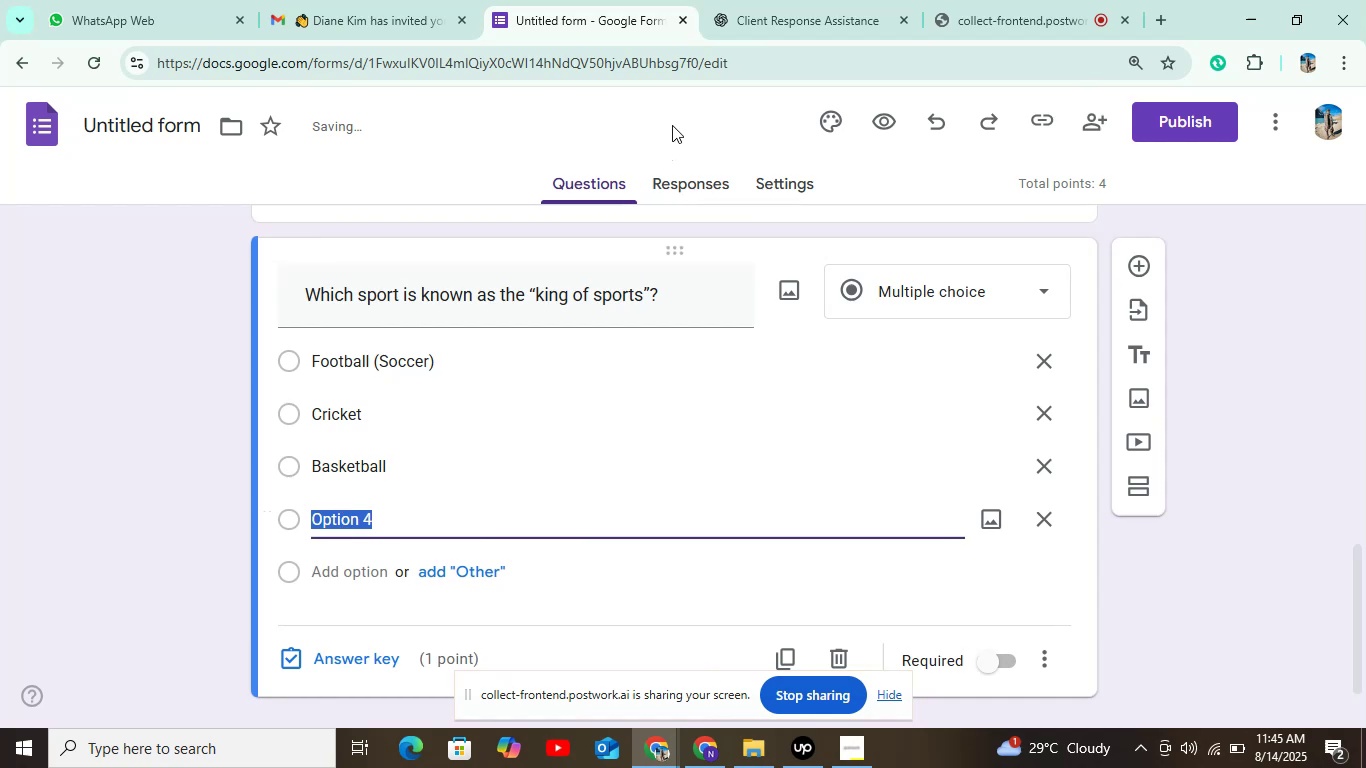 
left_click([765, 26])
 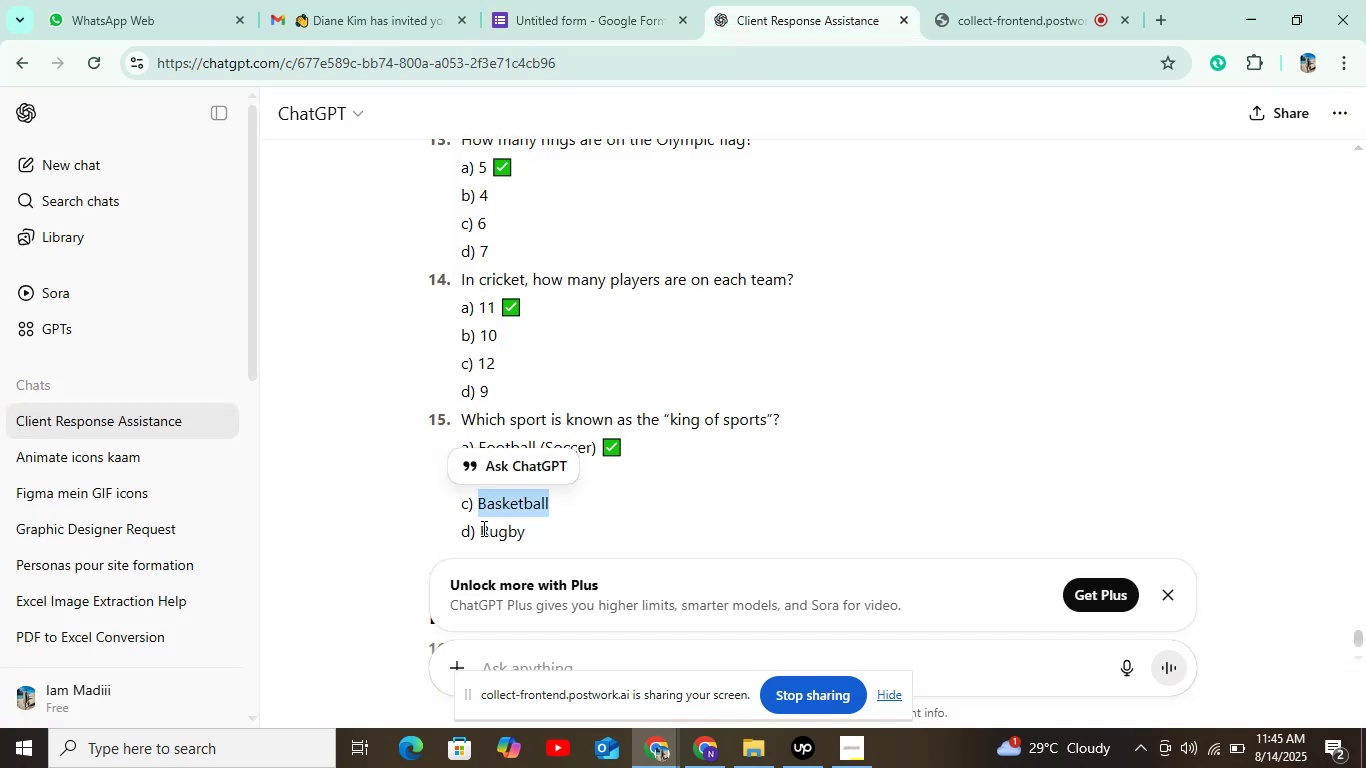 
key(Control+C)
 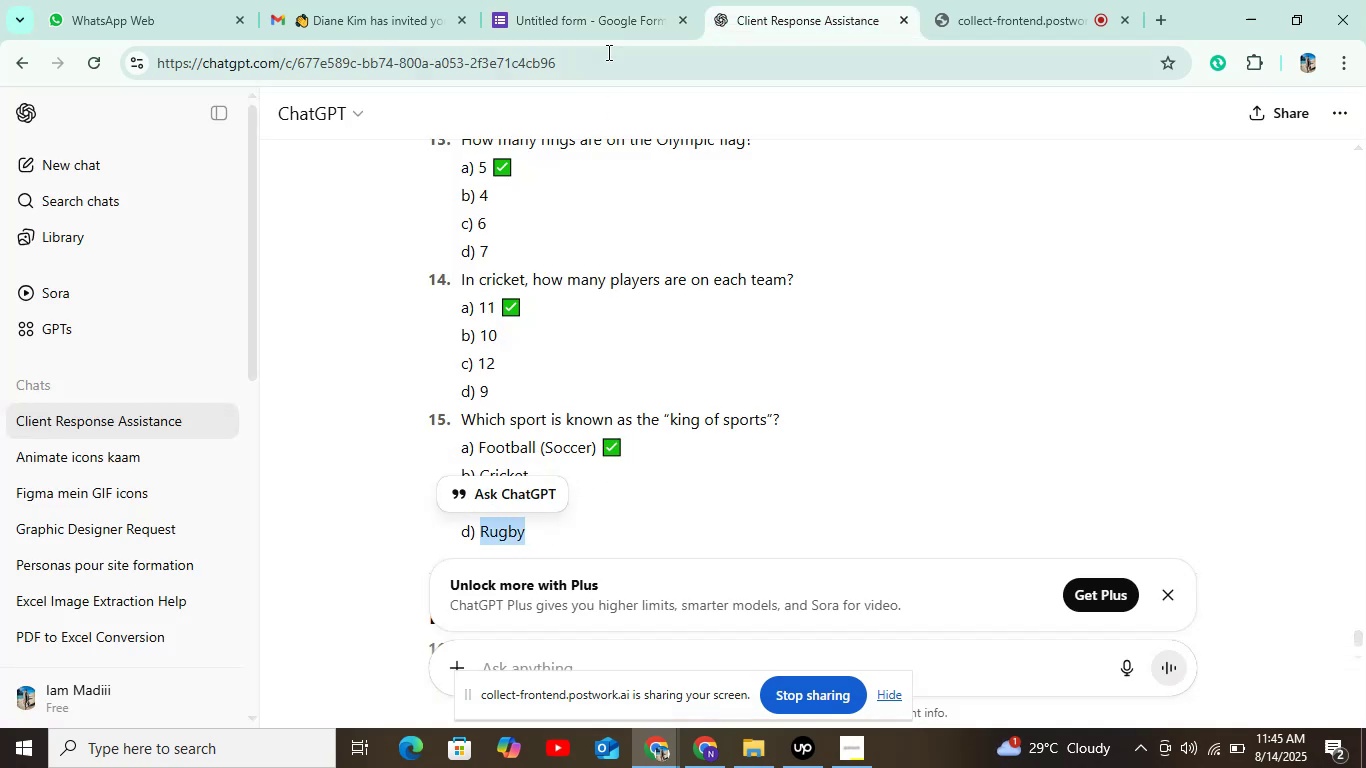 
left_click([599, 24])
 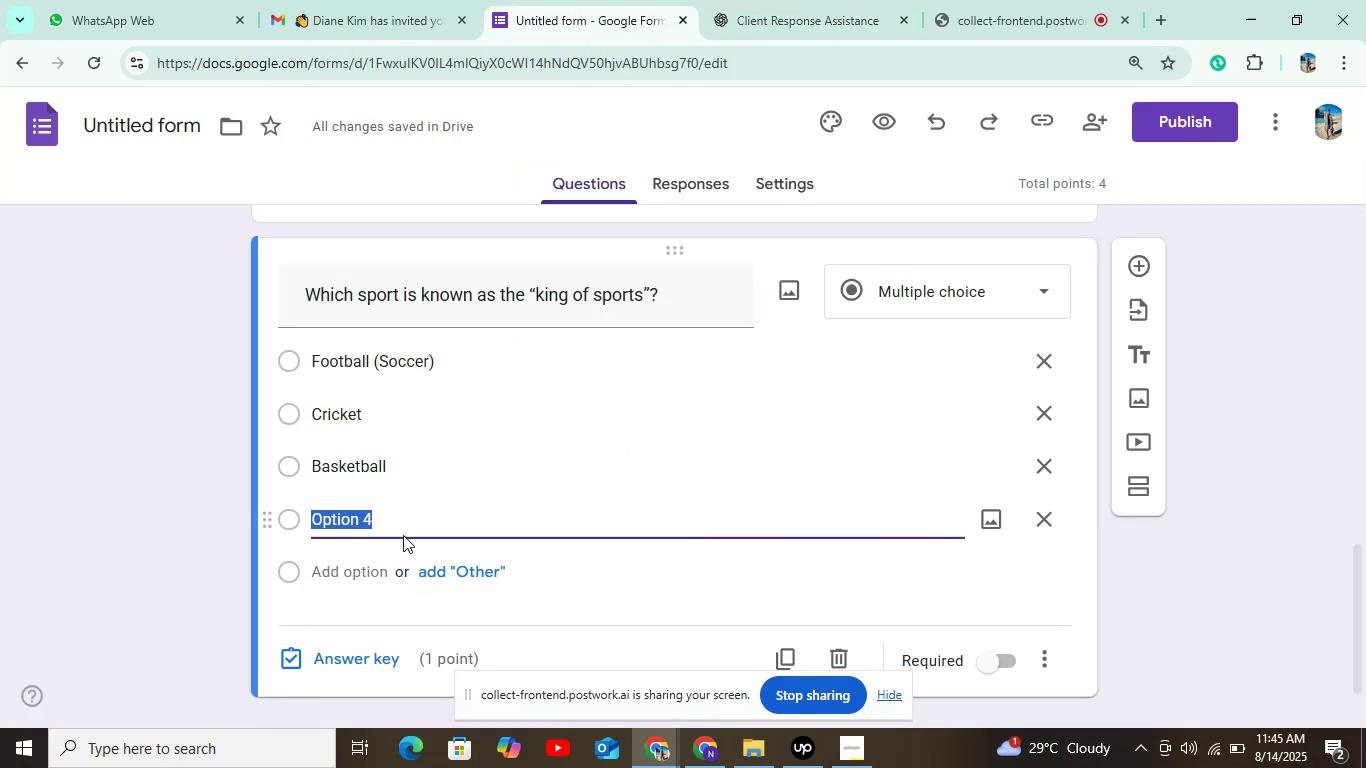 
key(Control+V)
 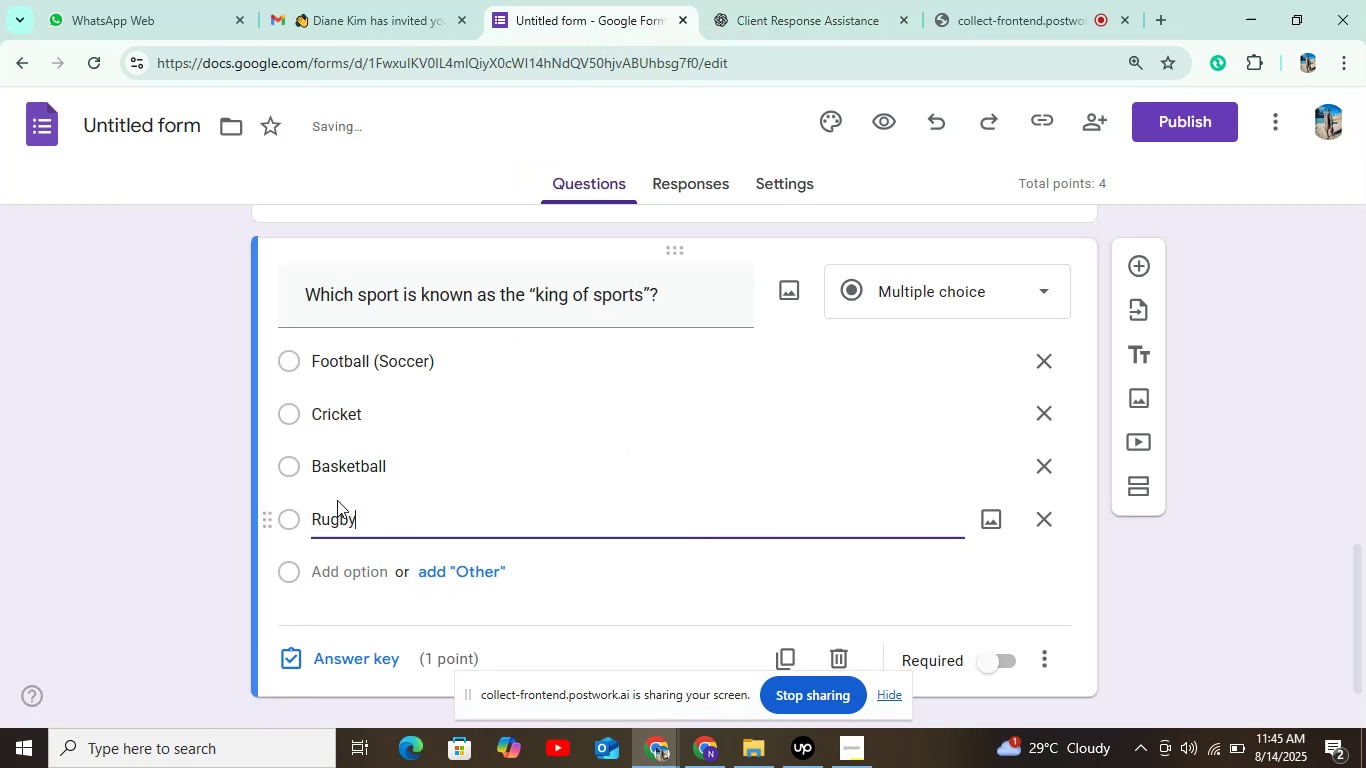 
scroll: coordinate [396, 486], scroll_direction: down, amount: 3.0
 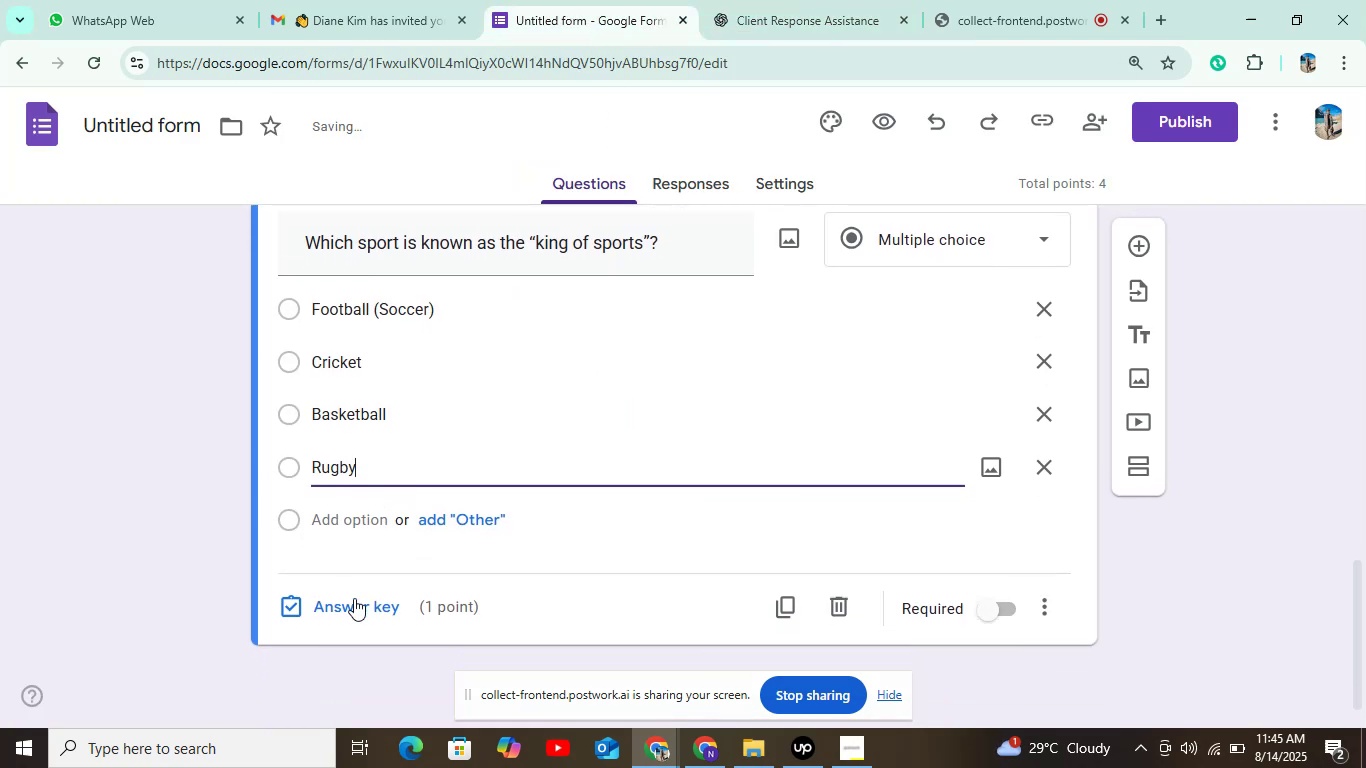 
left_click([355, 602])
 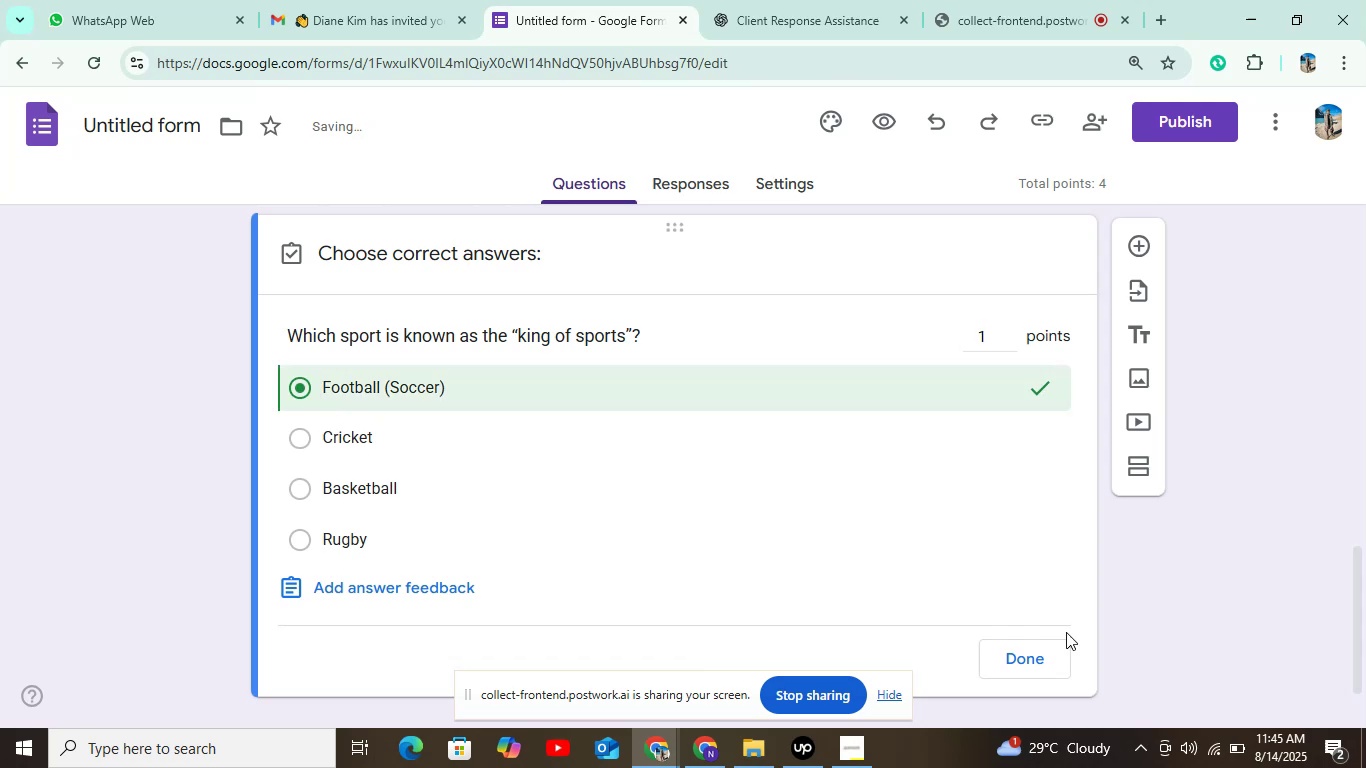 
left_click([1021, 657])
 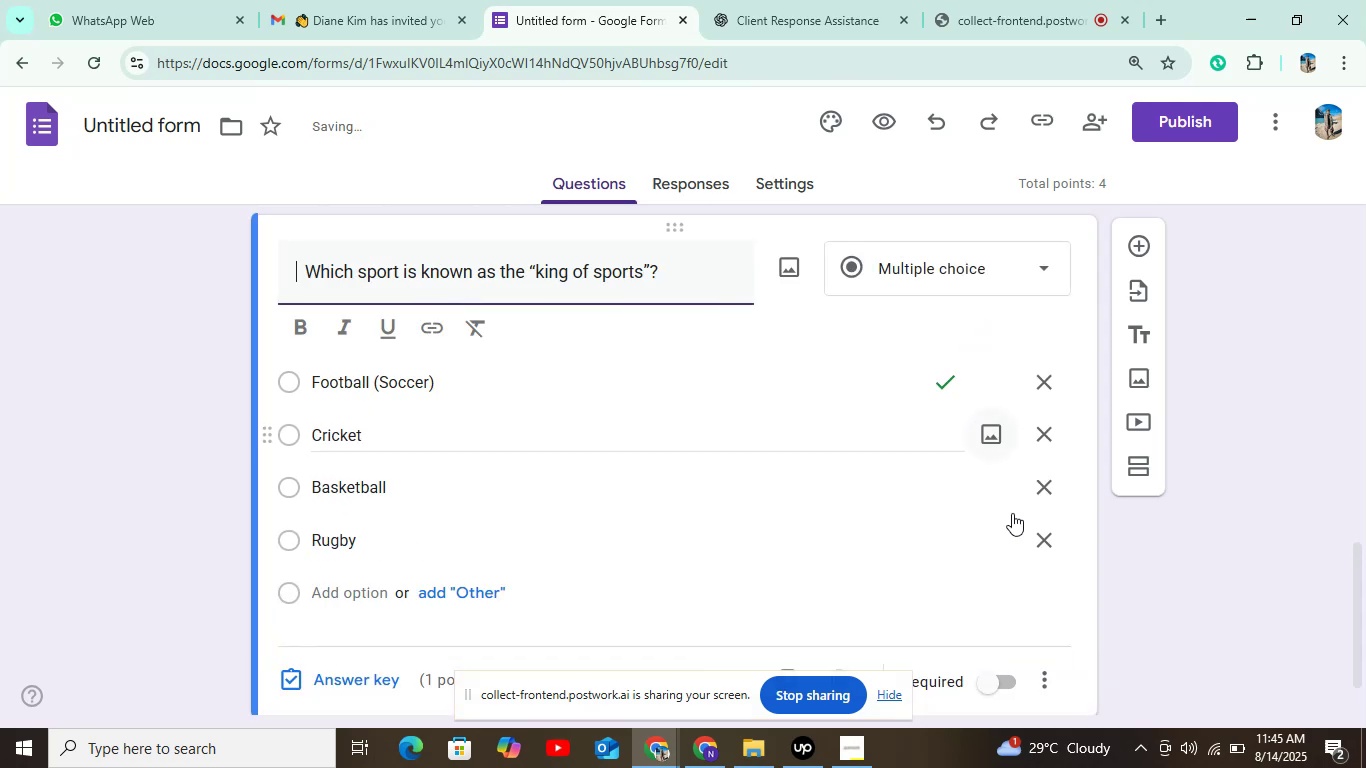 
scroll: coordinate [1028, 589], scroll_direction: down, amount: 3.0
 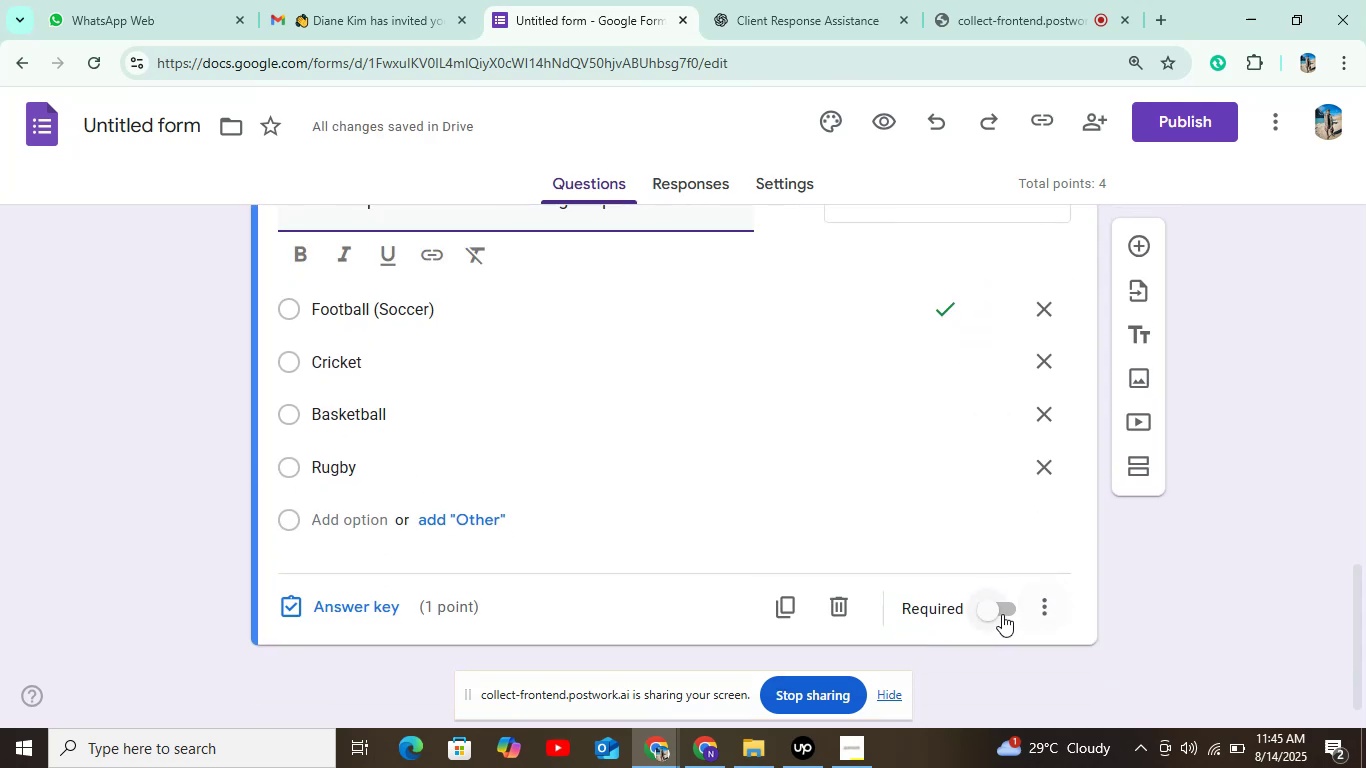 
left_click([1006, 609])
 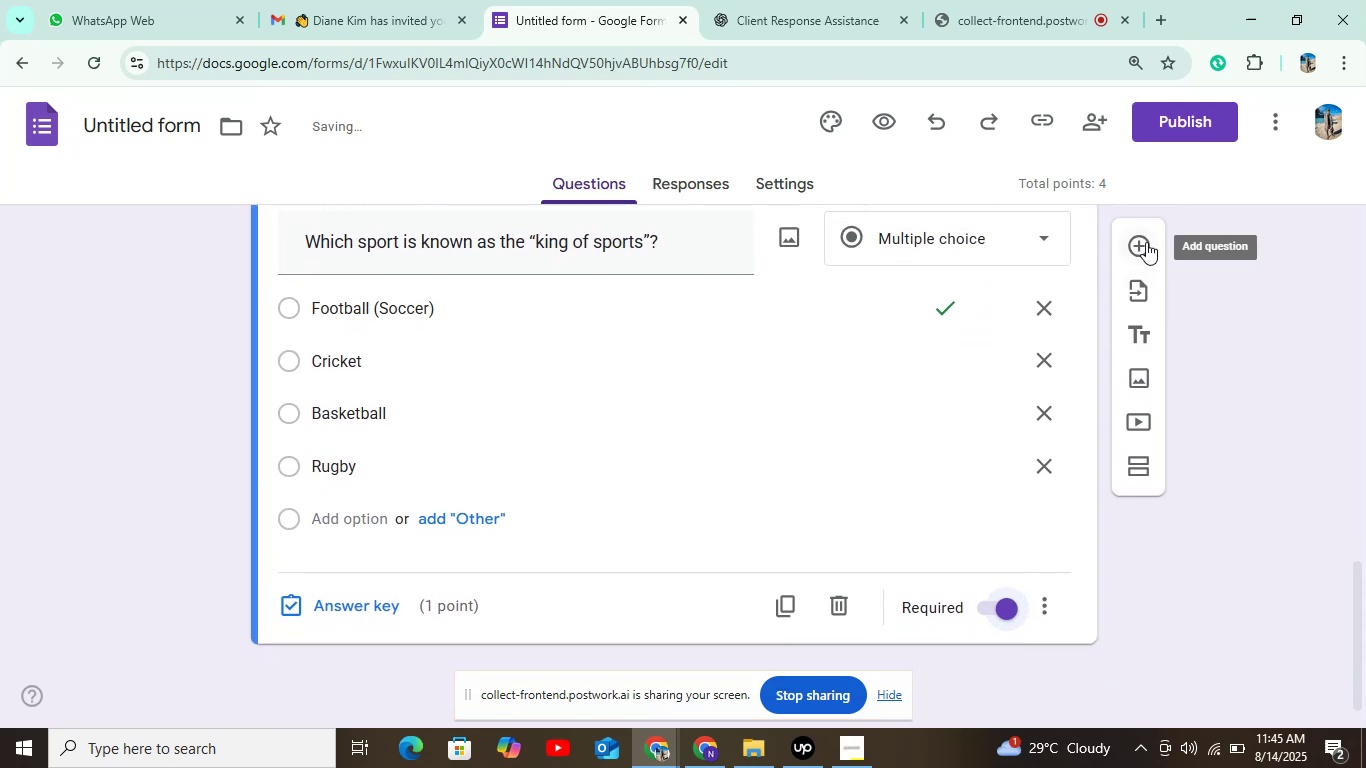 
left_click([1146, 242])
 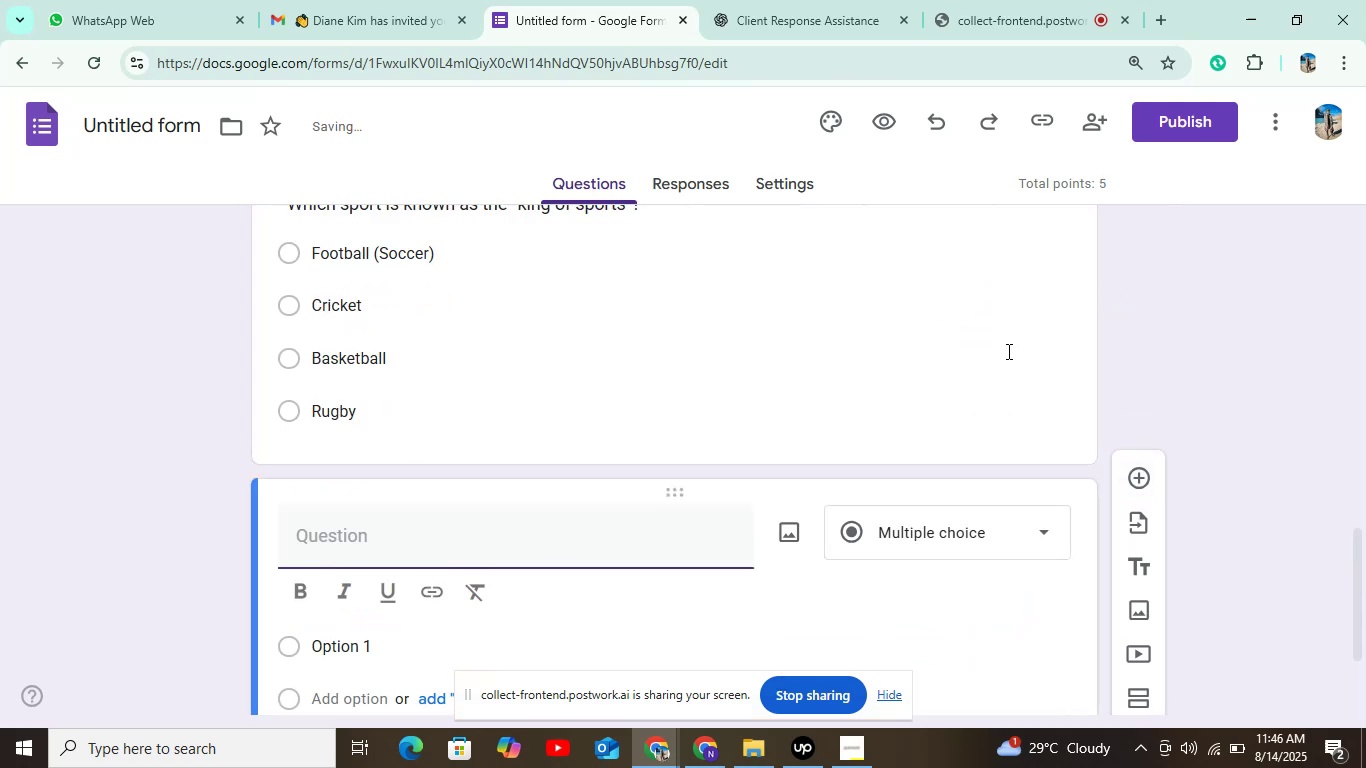 
scroll: coordinate [970, 369], scroll_direction: up, amount: 2.0
 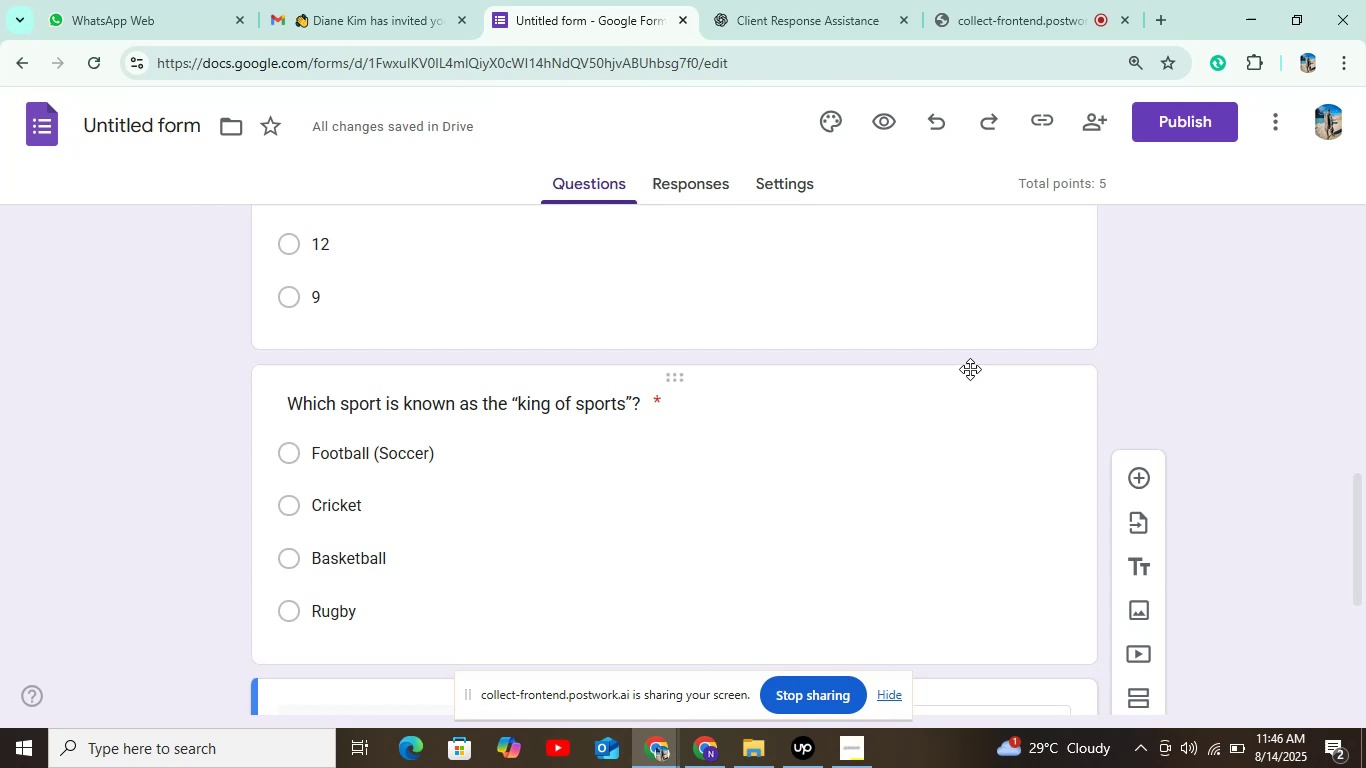 
wait(40.95)
 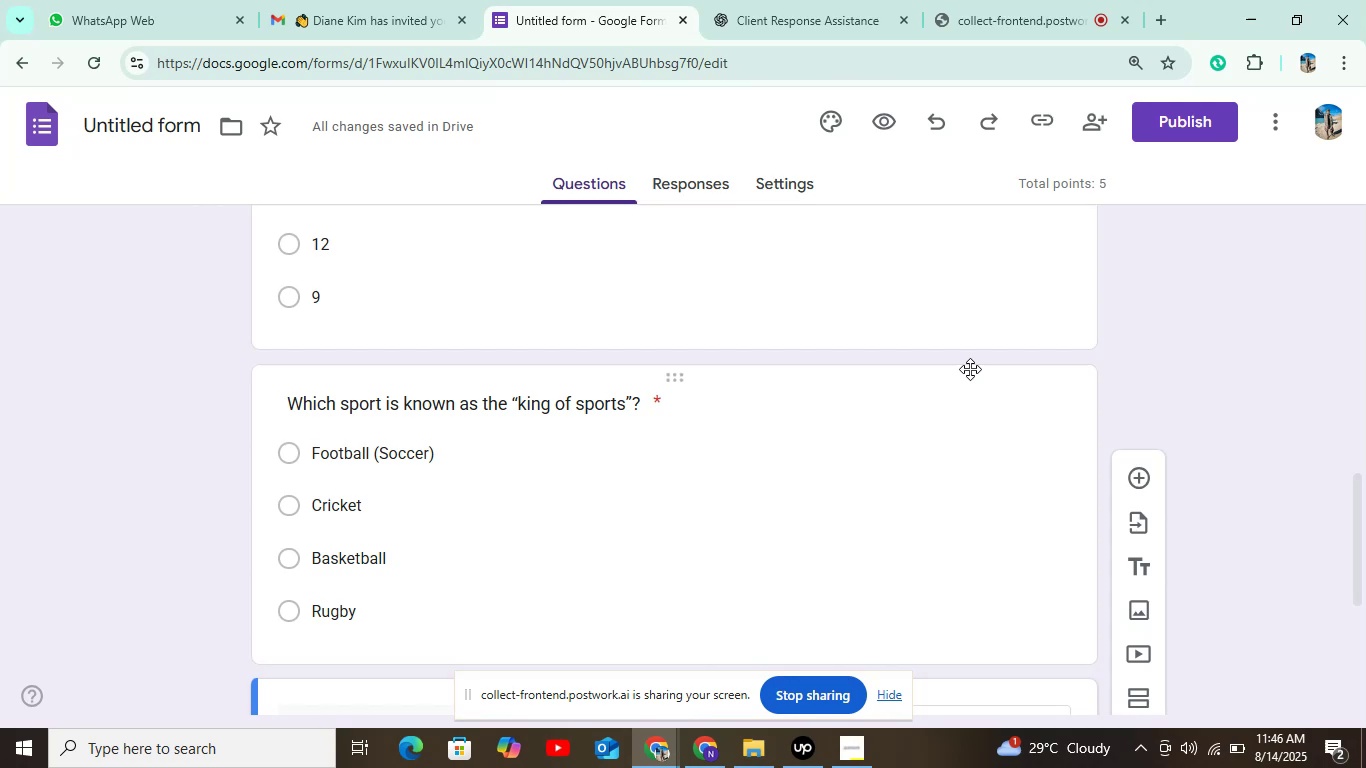 
scroll: coordinate [833, 370], scroll_direction: down, amount: 3.0
 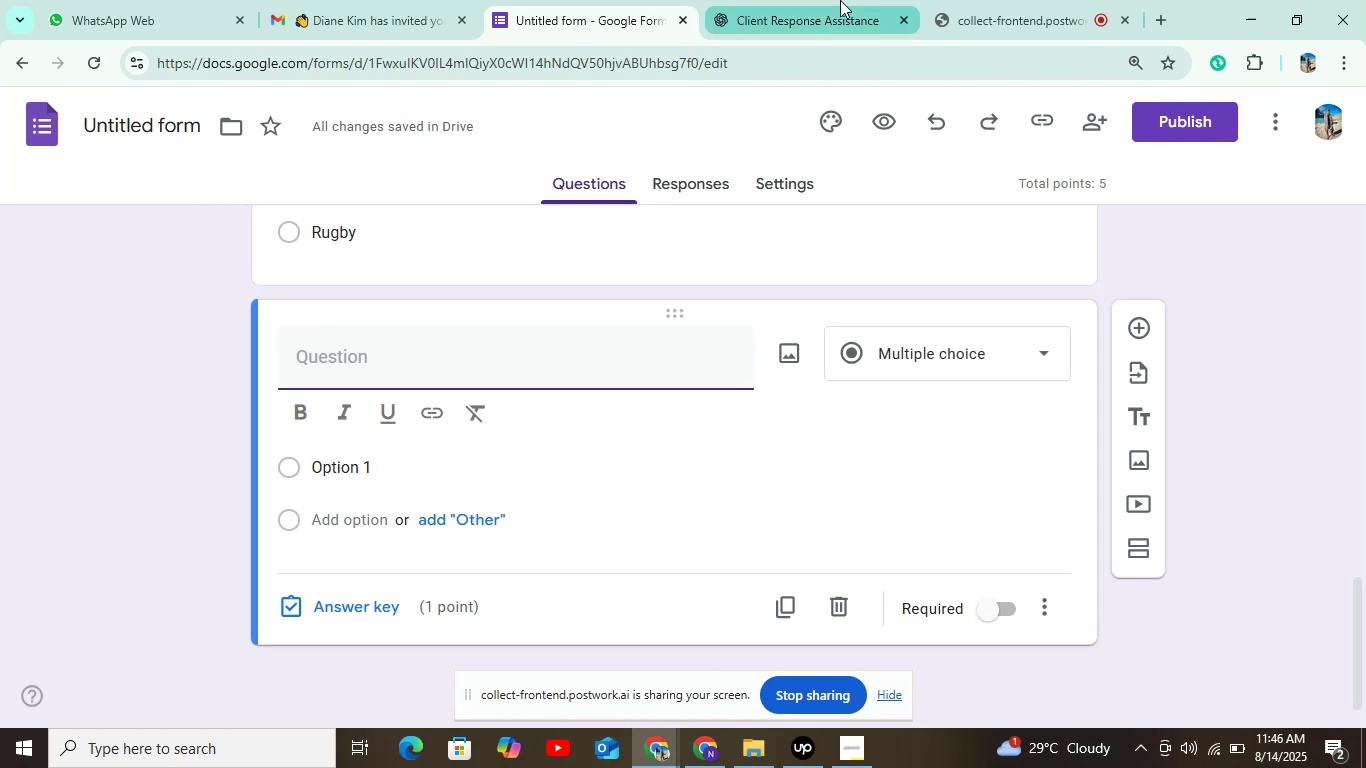 
left_click([830, 15])
 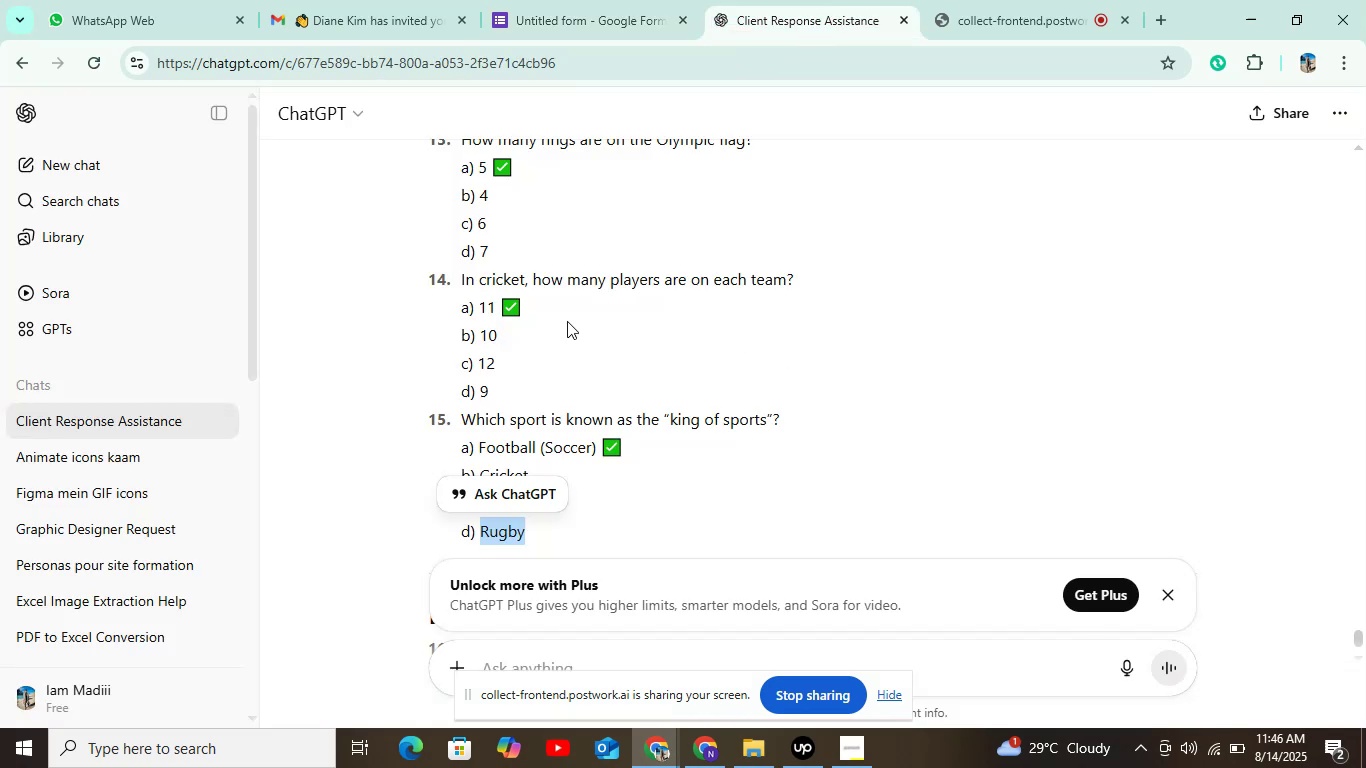 
scroll: coordinate [660, 456], scroll_direction: down, amount: 3.0
 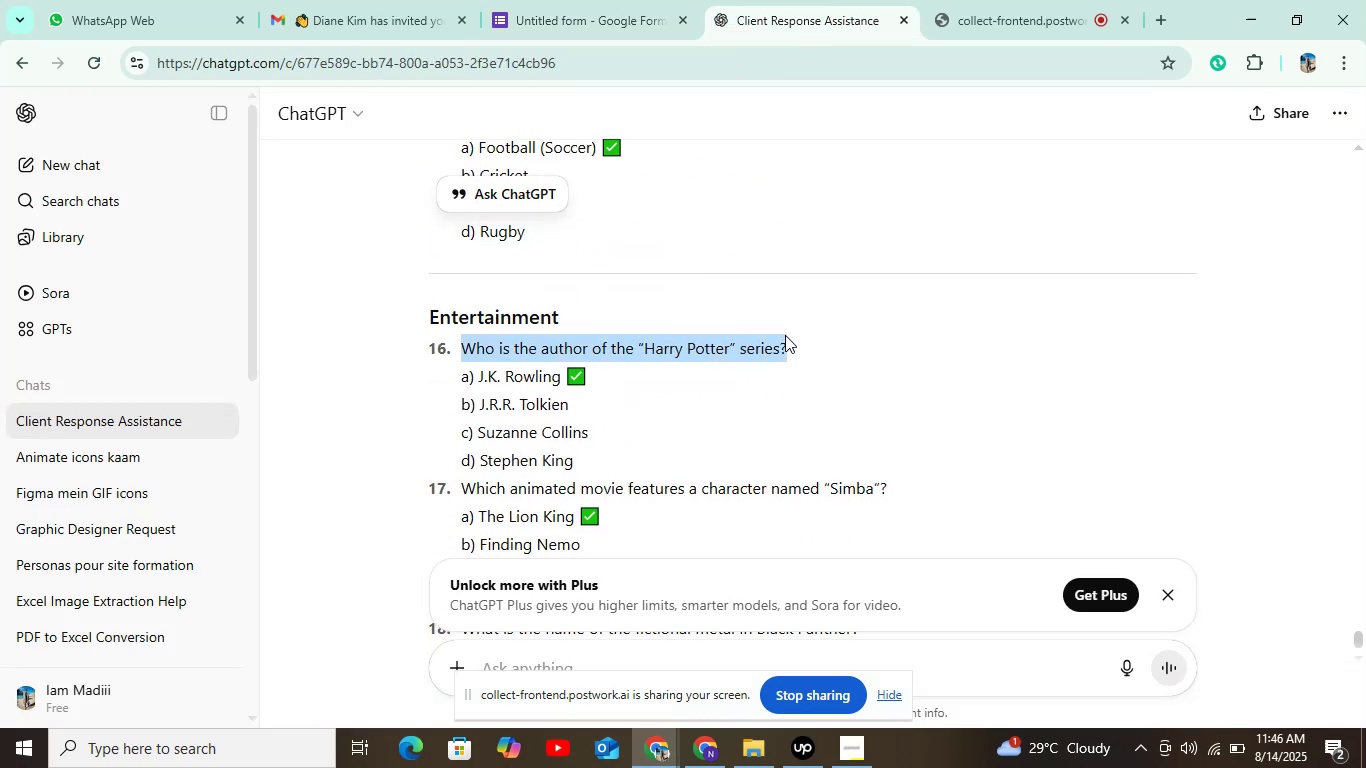 
key(Control+C)
 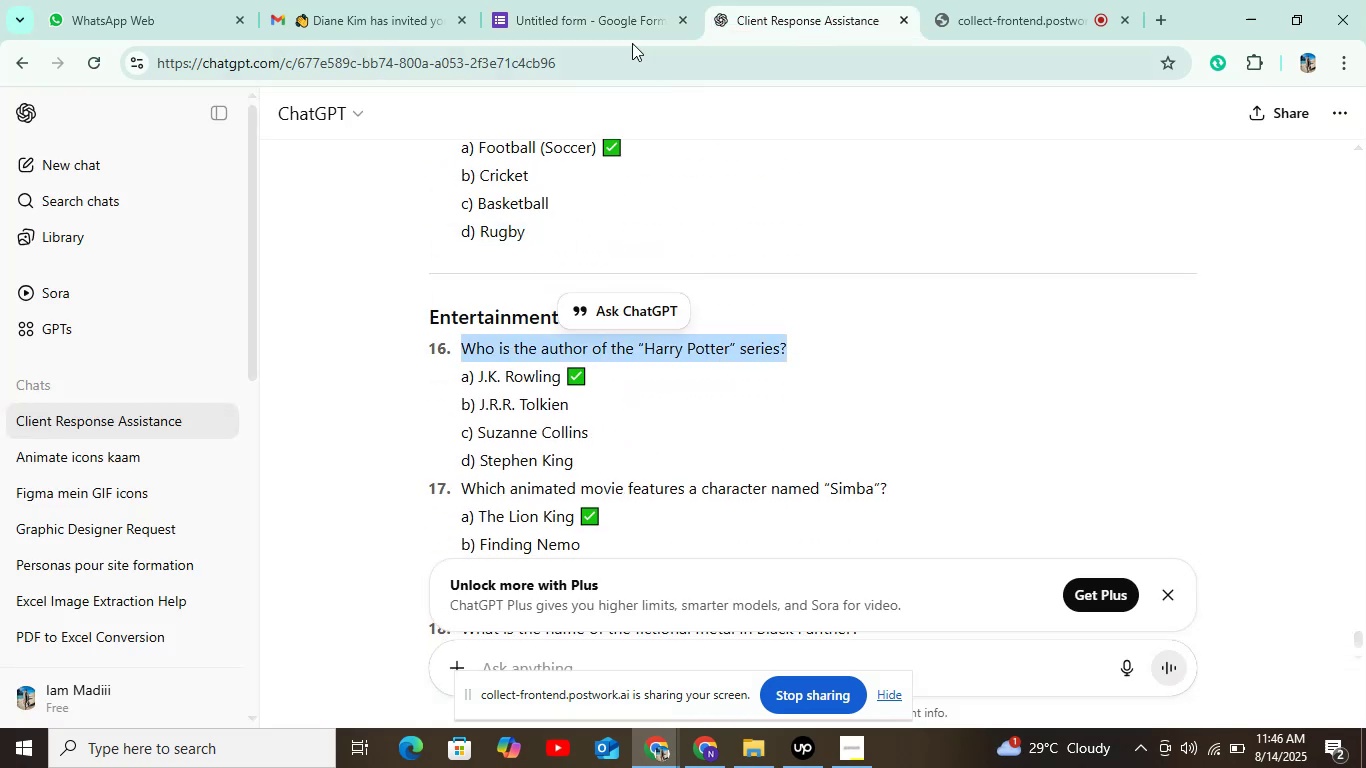 
left_click([604, 24])
 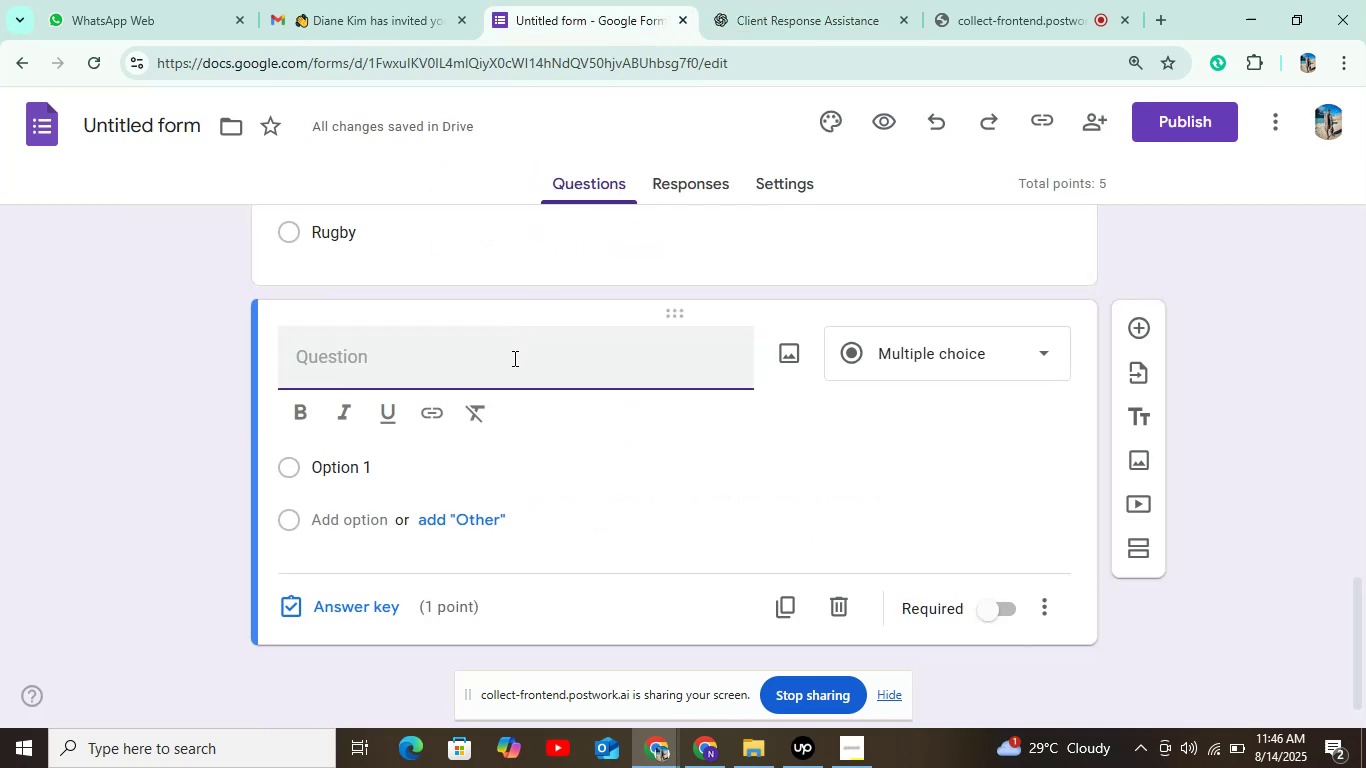 
left_click([513, 358])
 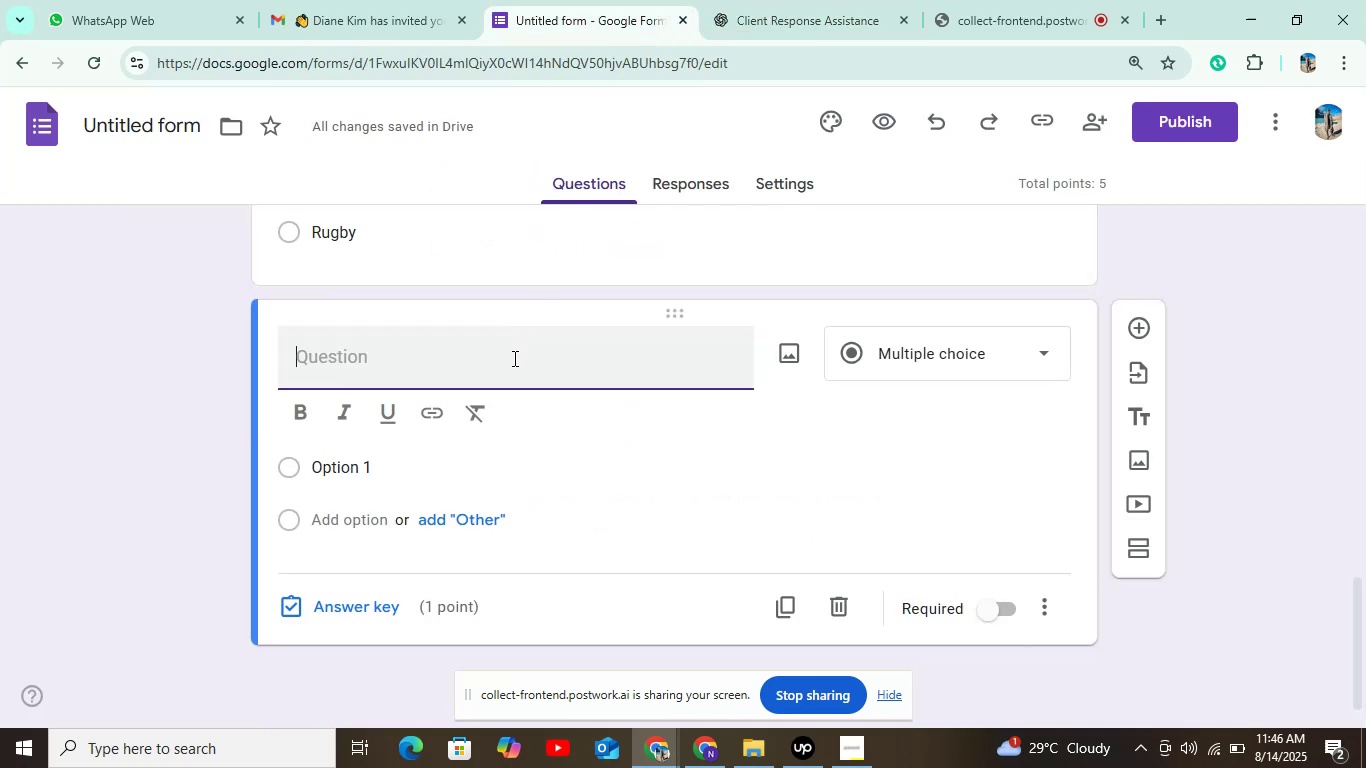 
key(Control+V)
 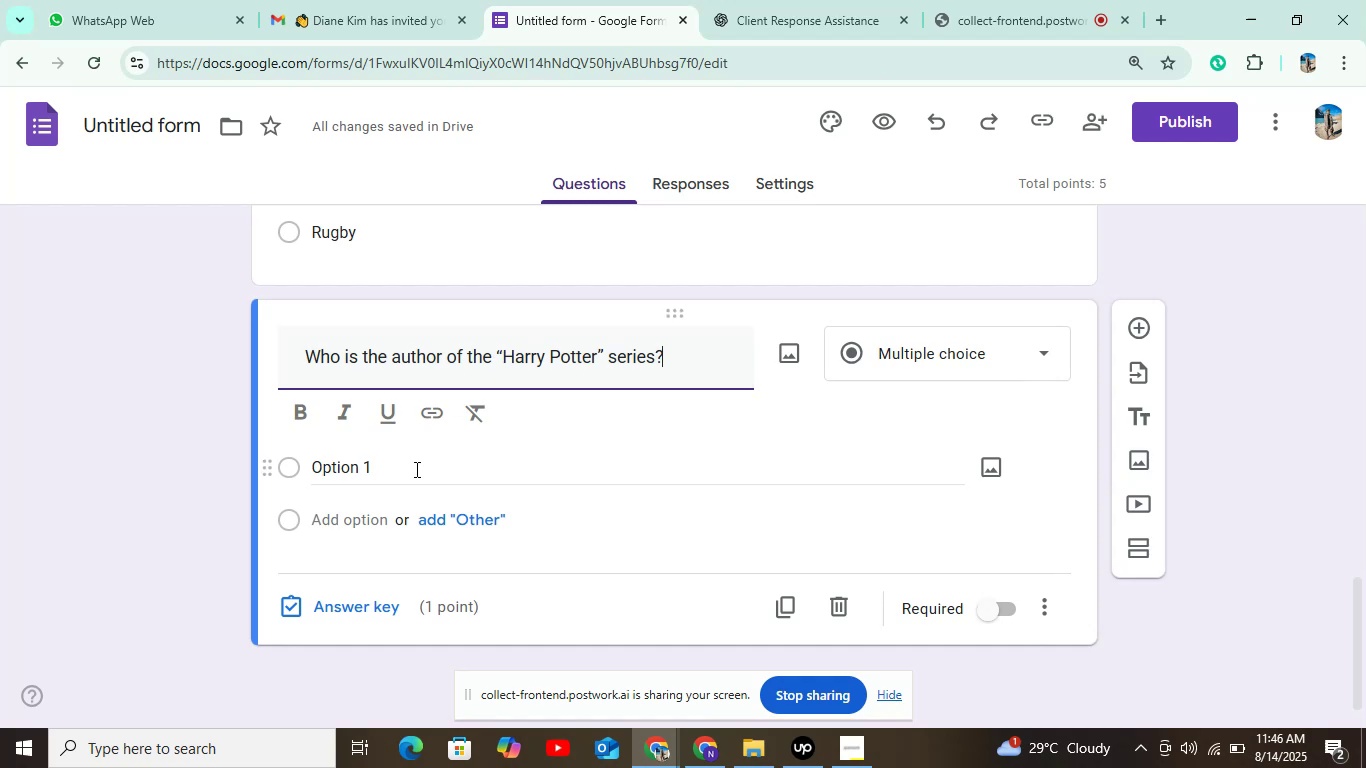 
left_click([415, 470])
 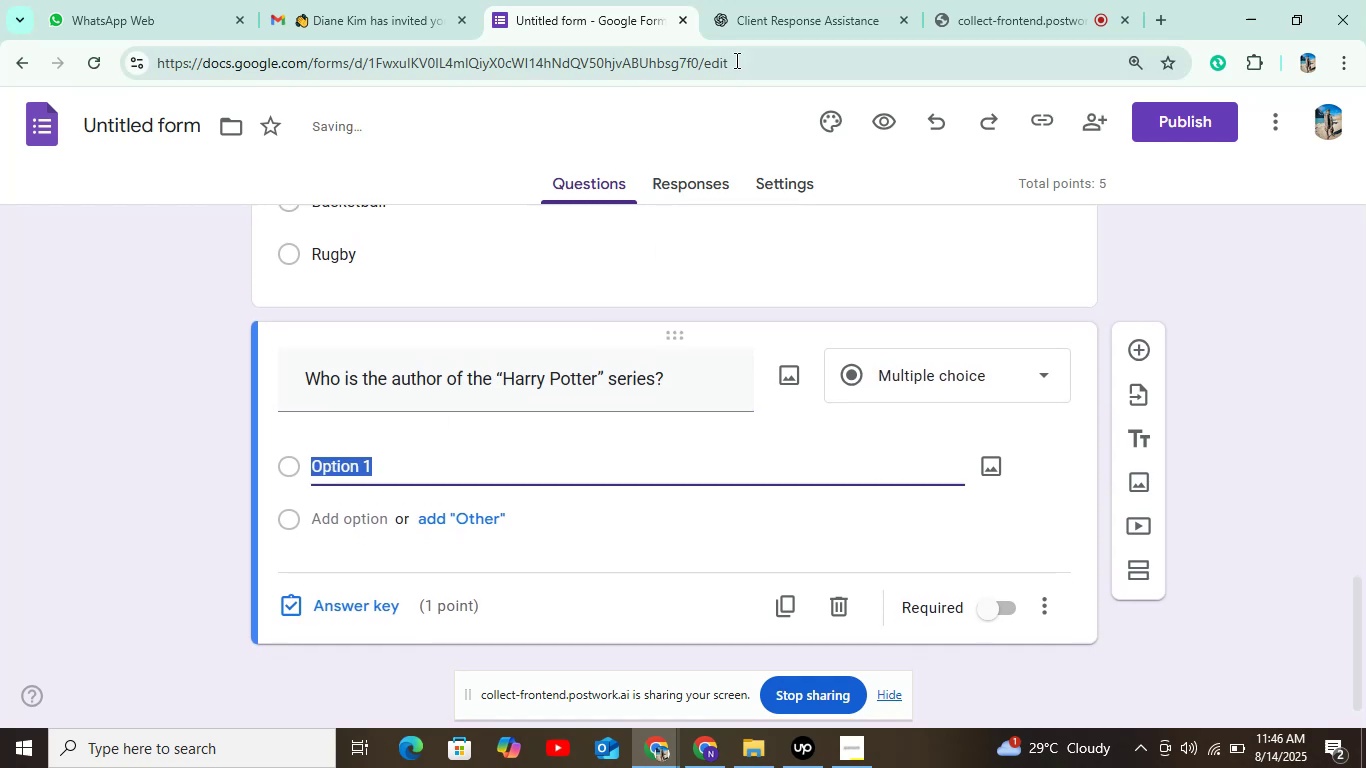 
left_click([748, 35])
 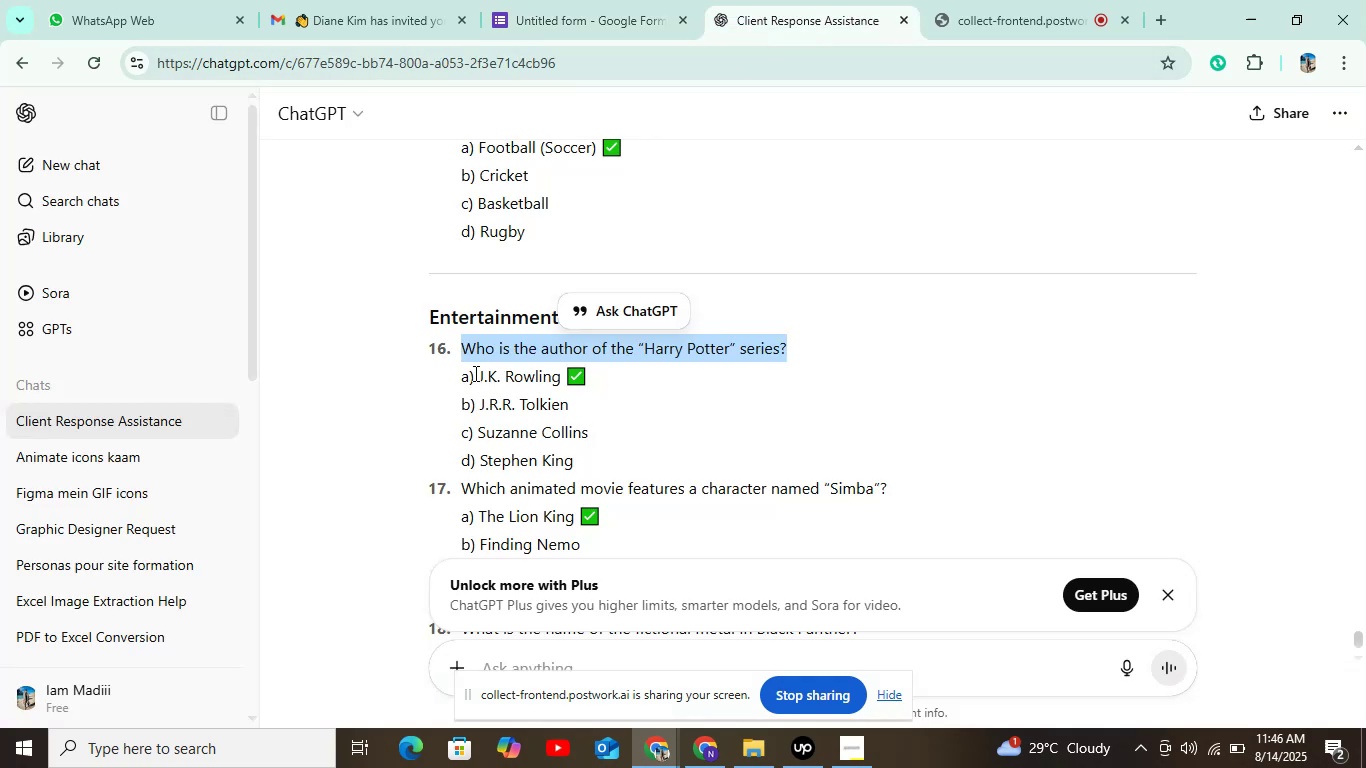 
key(Control+C)
 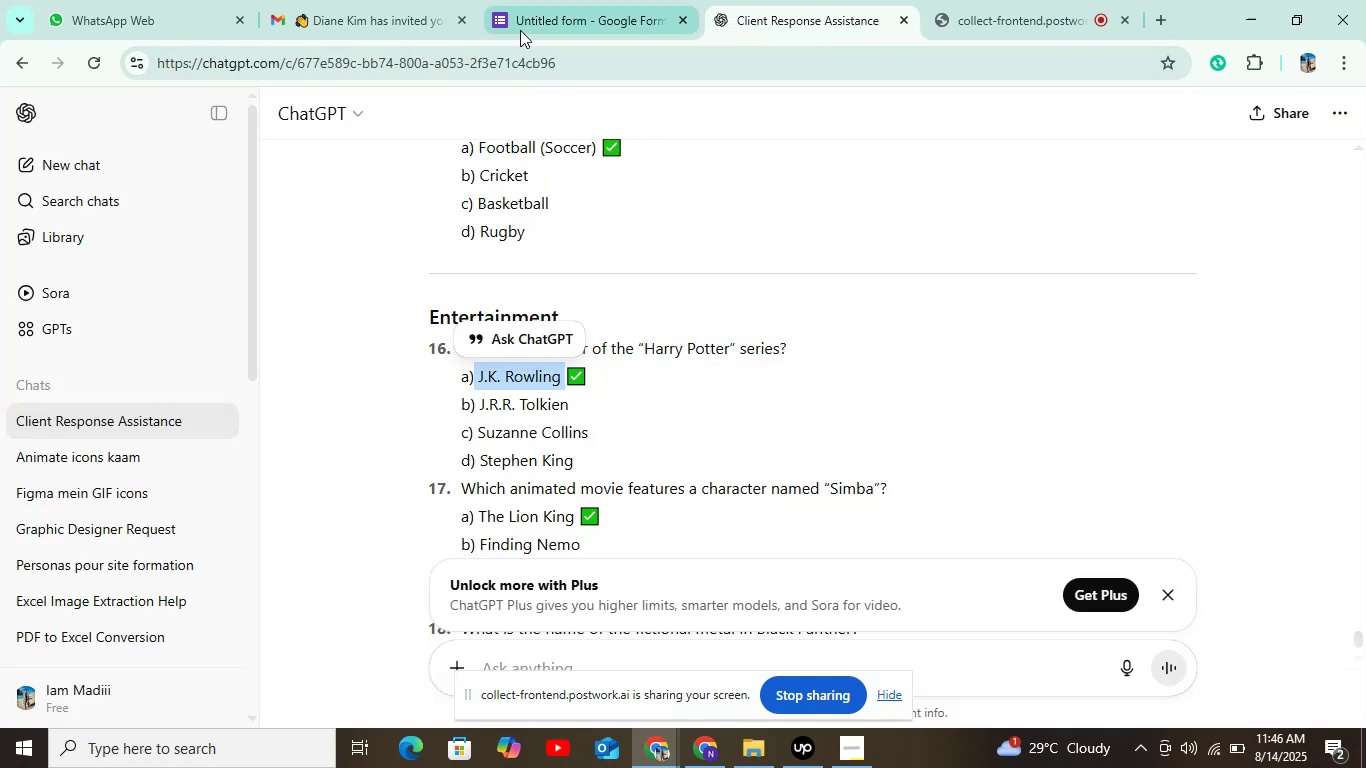 
left_click([560, 19])
 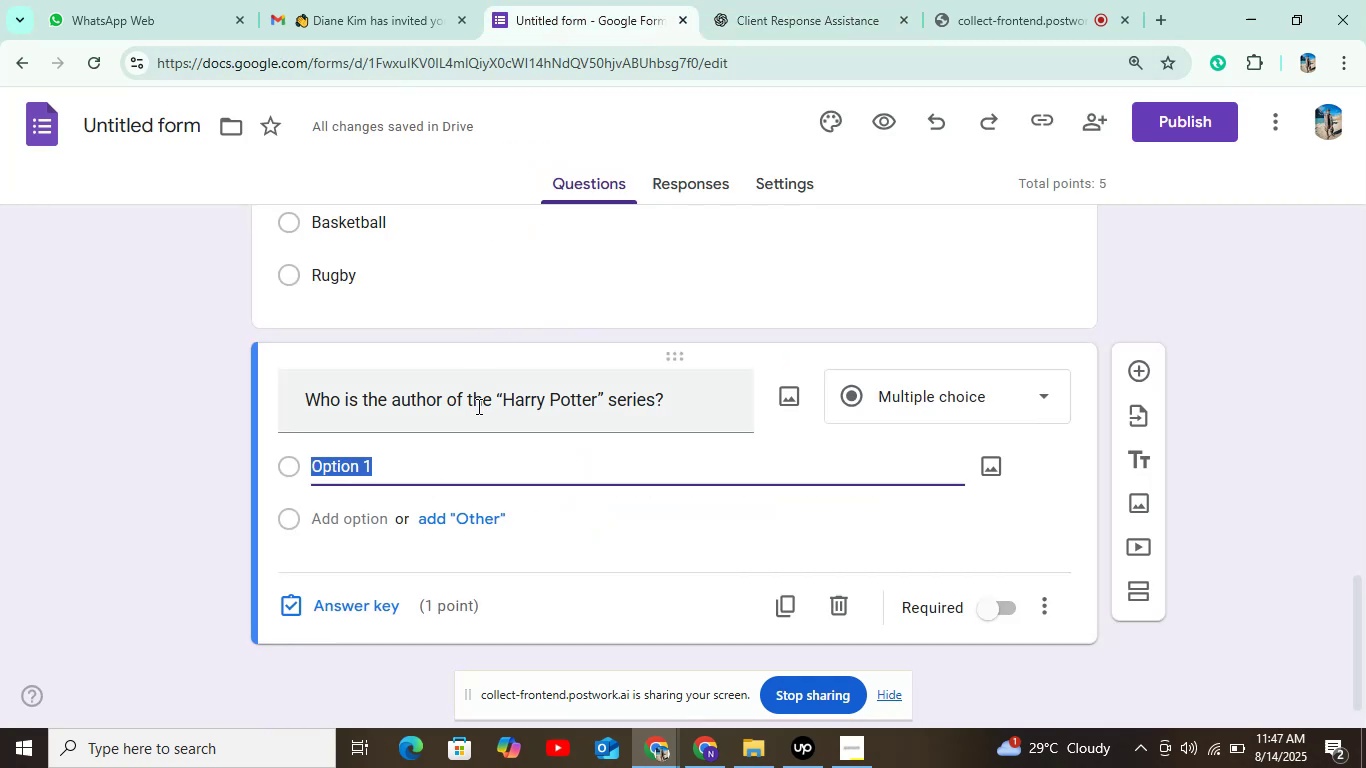 
key(Control+V)
 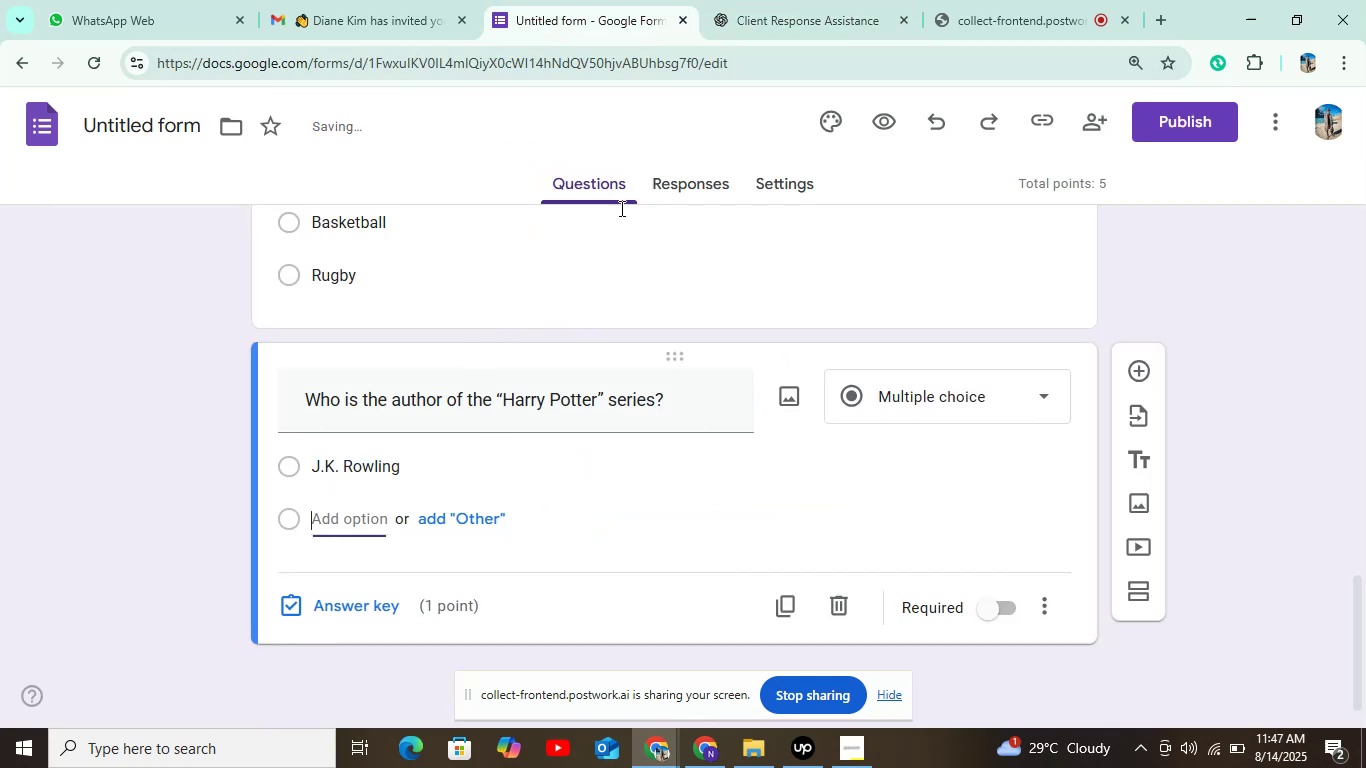 
left_click([762, 10])
 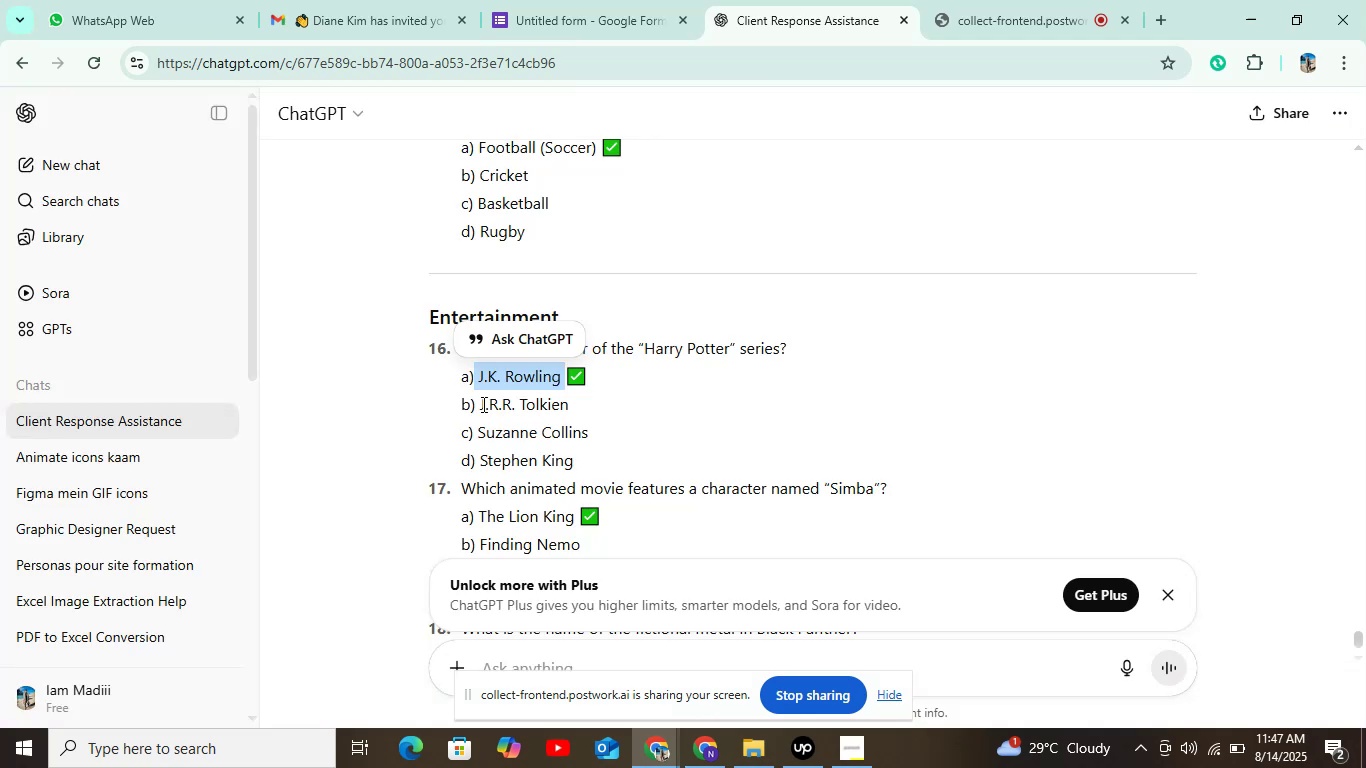 
key(Control+C)
 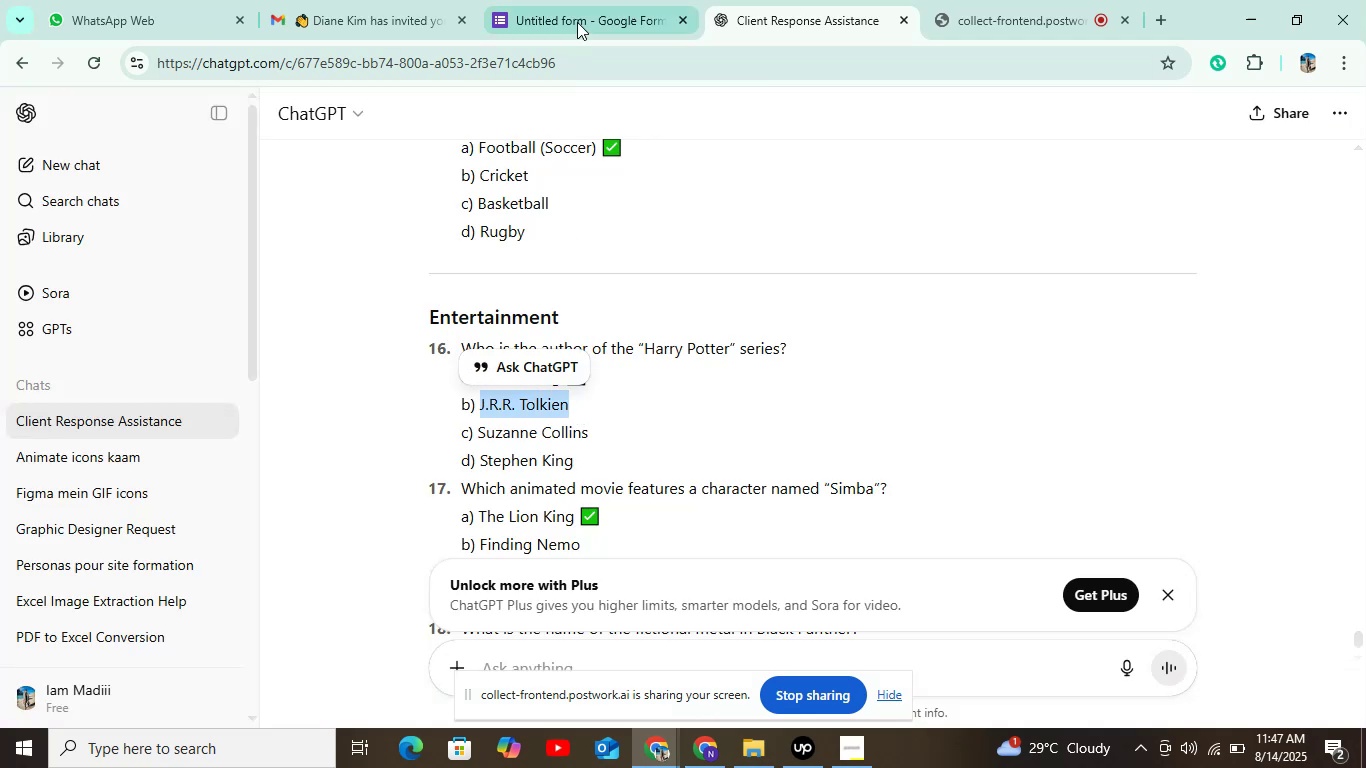 
left_click([585, 10])
 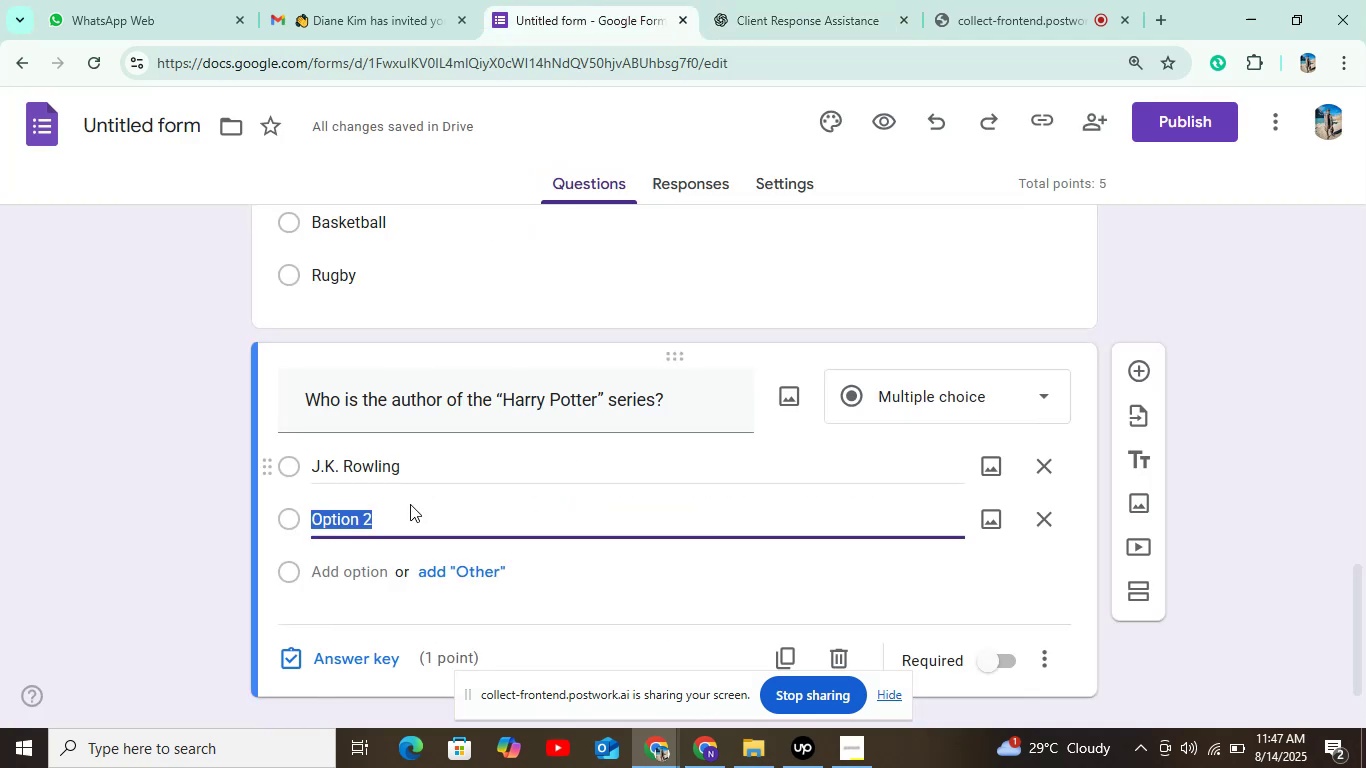 
key(Control+V)
 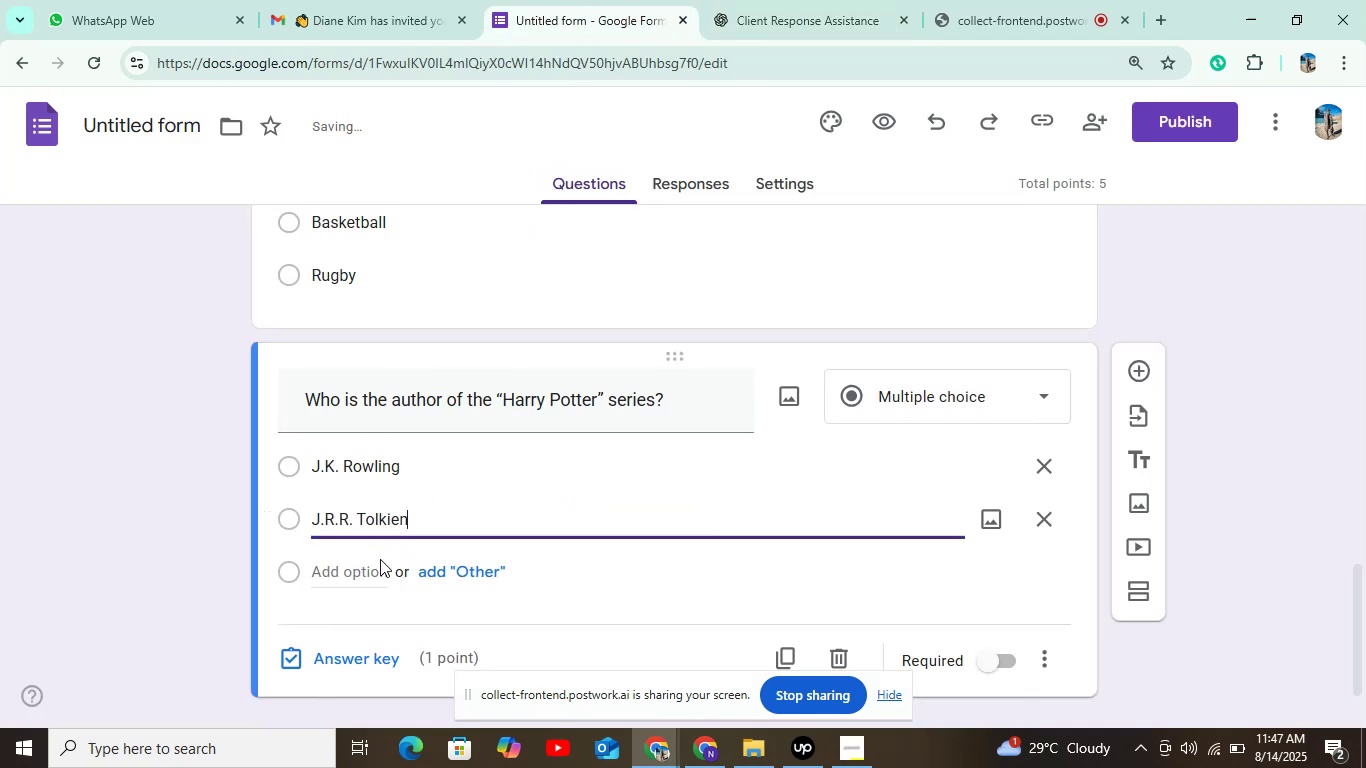 
left_click([370, 564])
 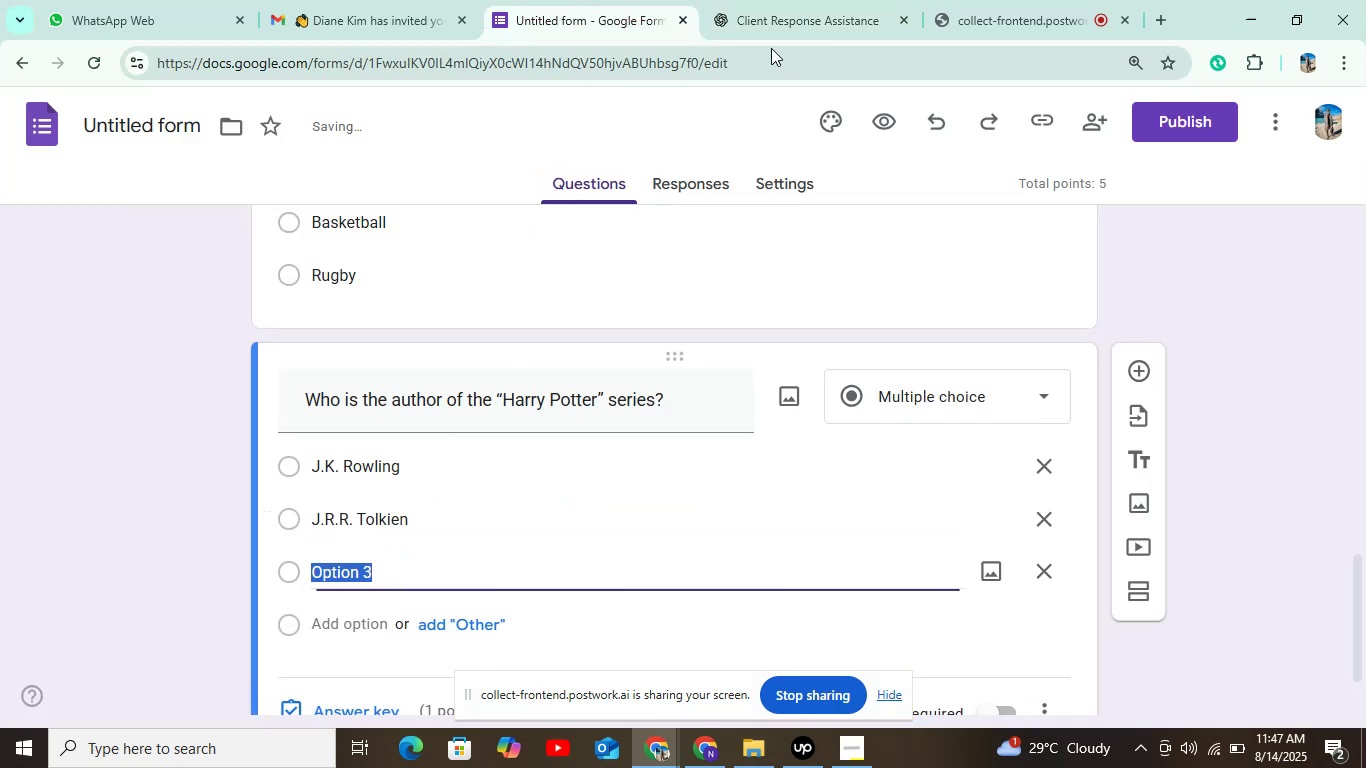 
left_click([781, 28])
 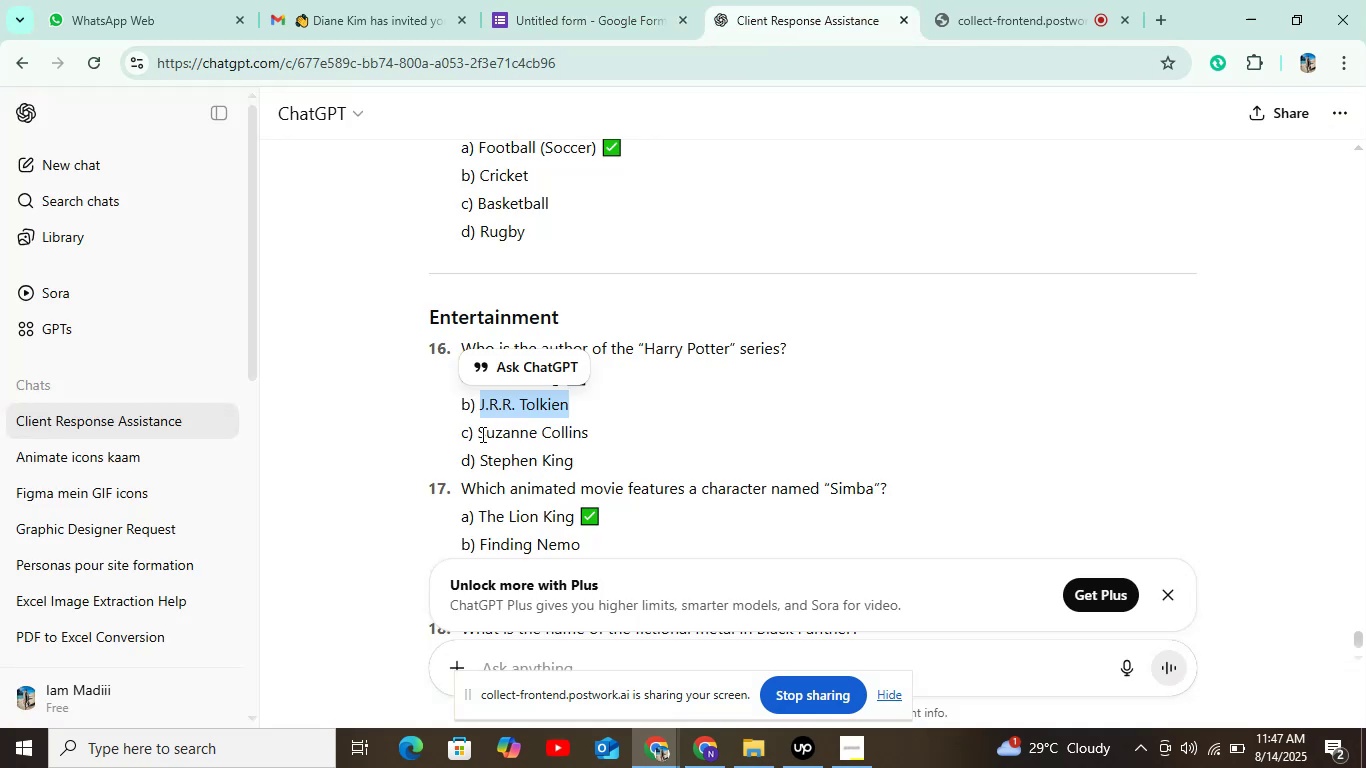 
key(Control+C)
 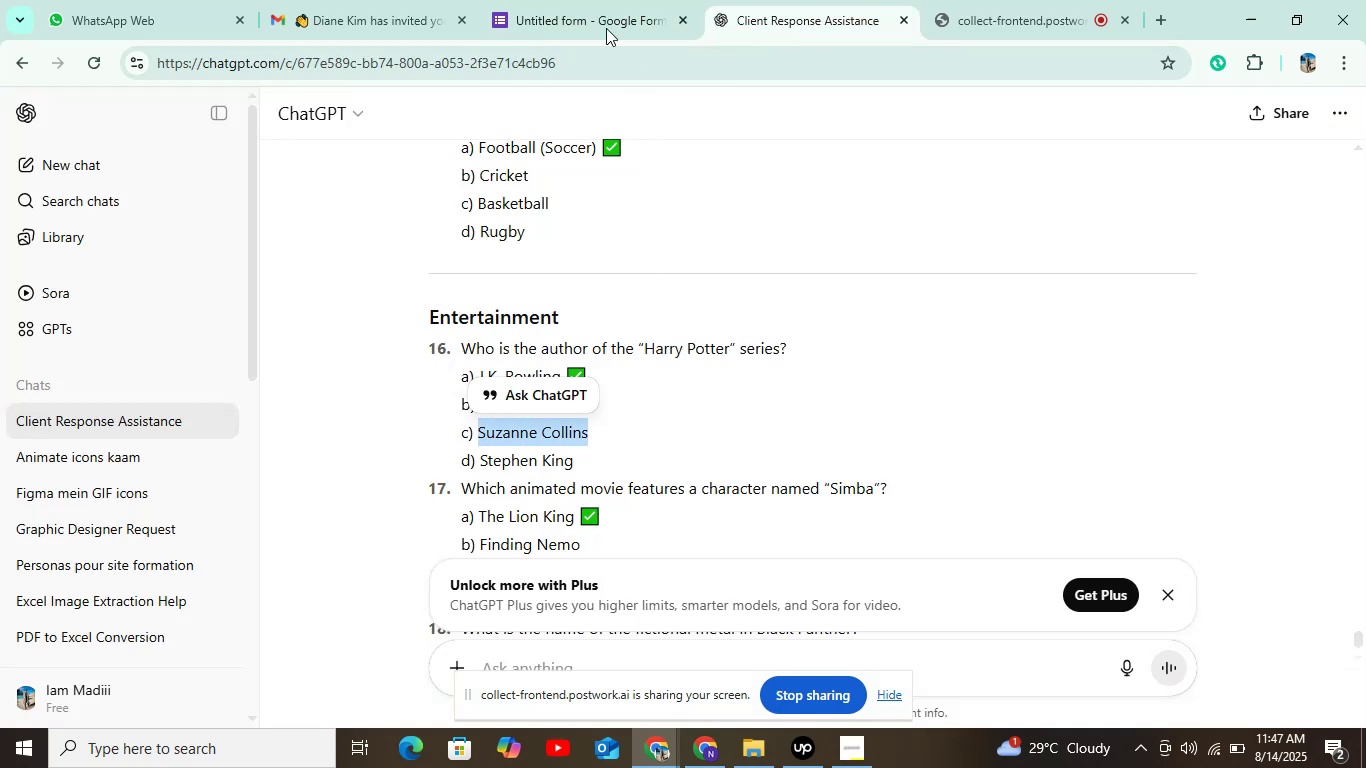 
left_click([605, 26])
 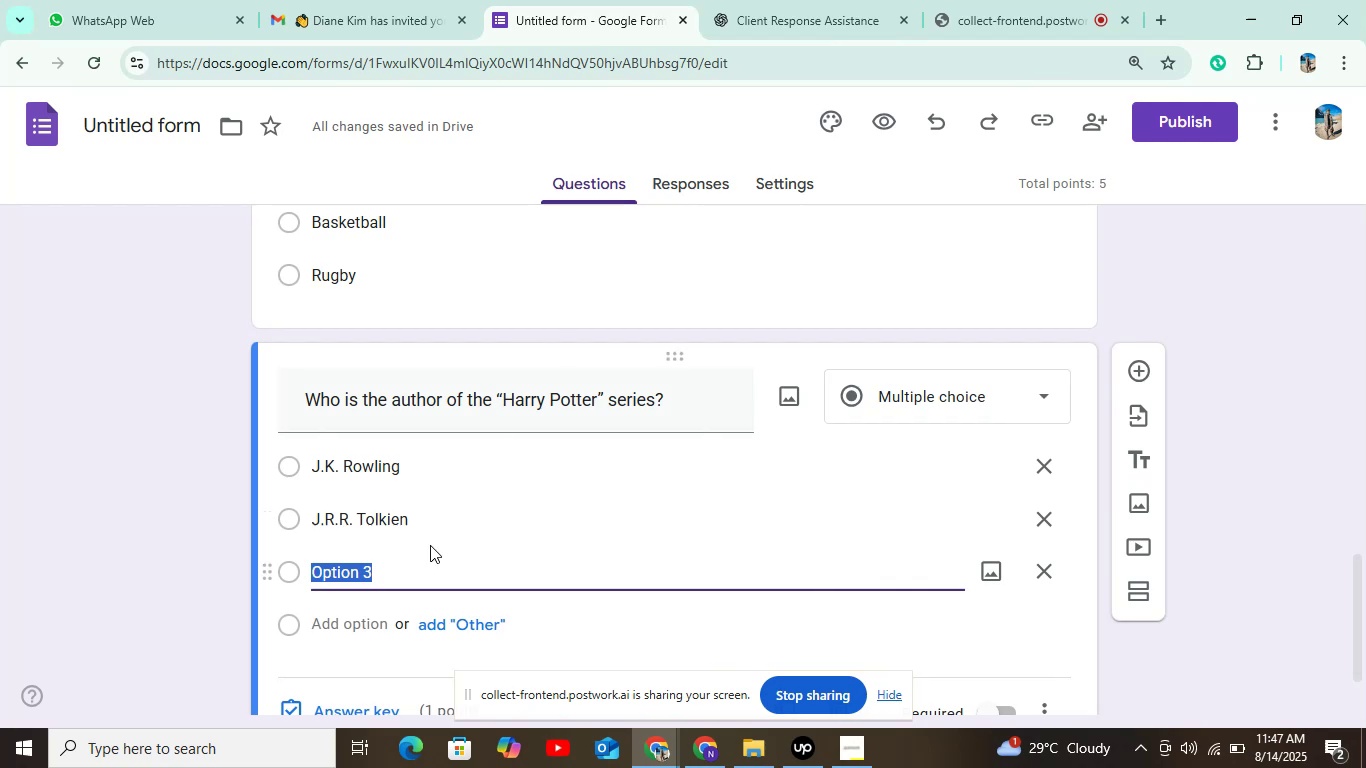 
key(Control+V)
 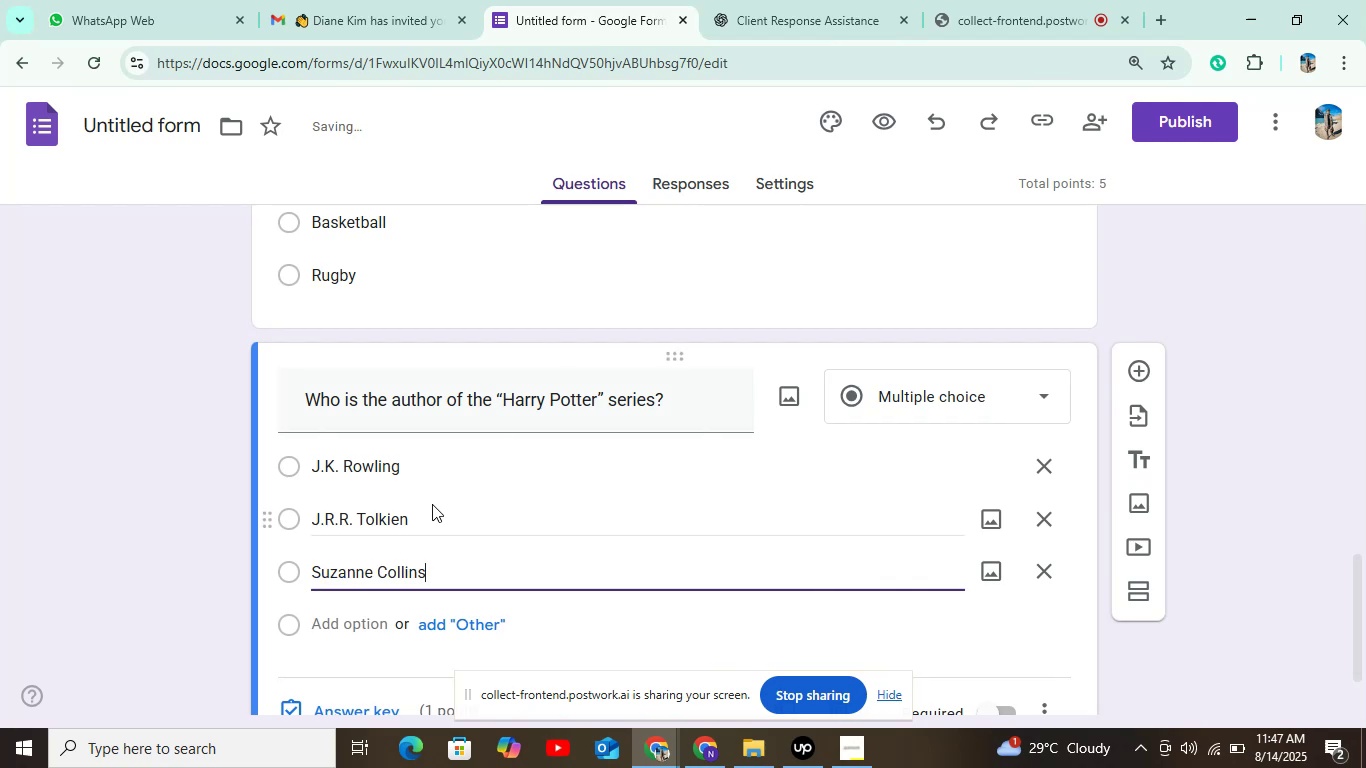 
scroll: coordinate [470, 461], scroll_direction: down, amount: 3.0
 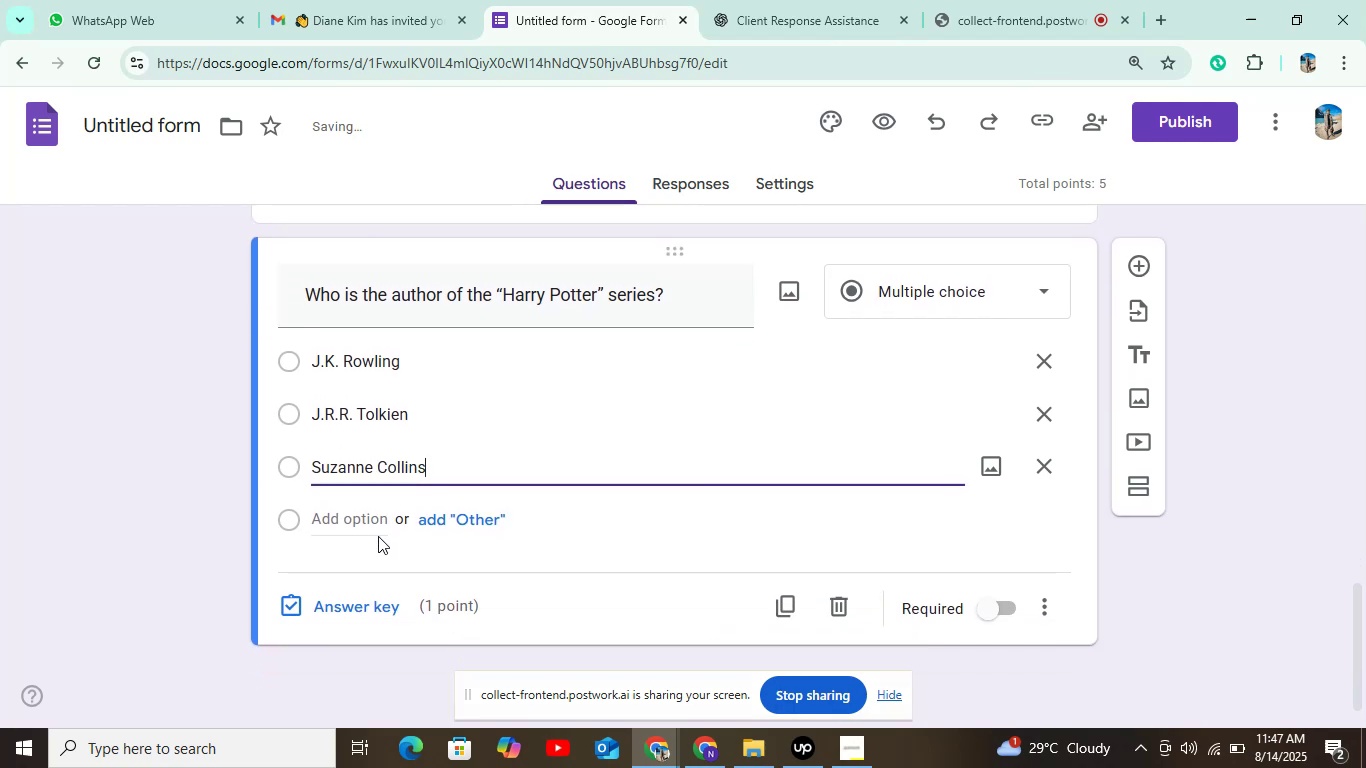 
left_click([377, 522])
 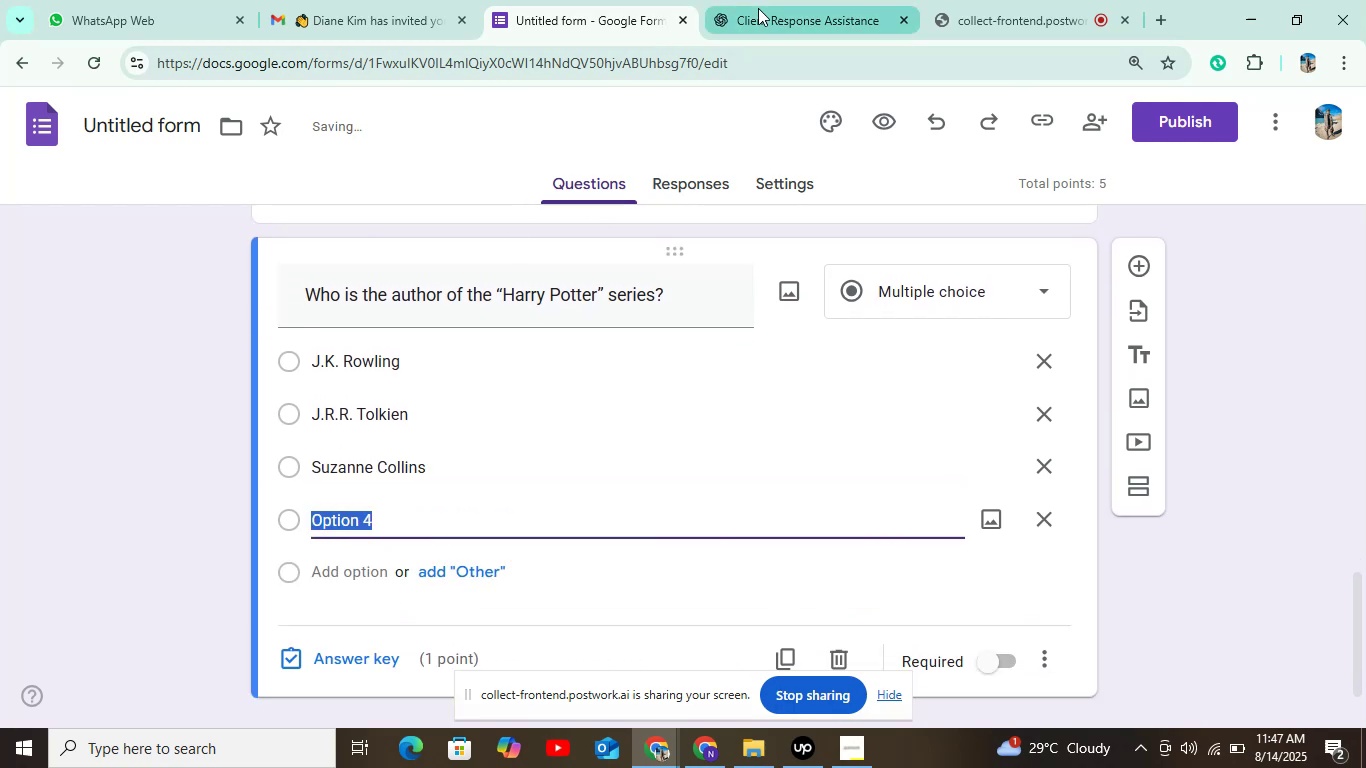 
left_click([758, 8])
 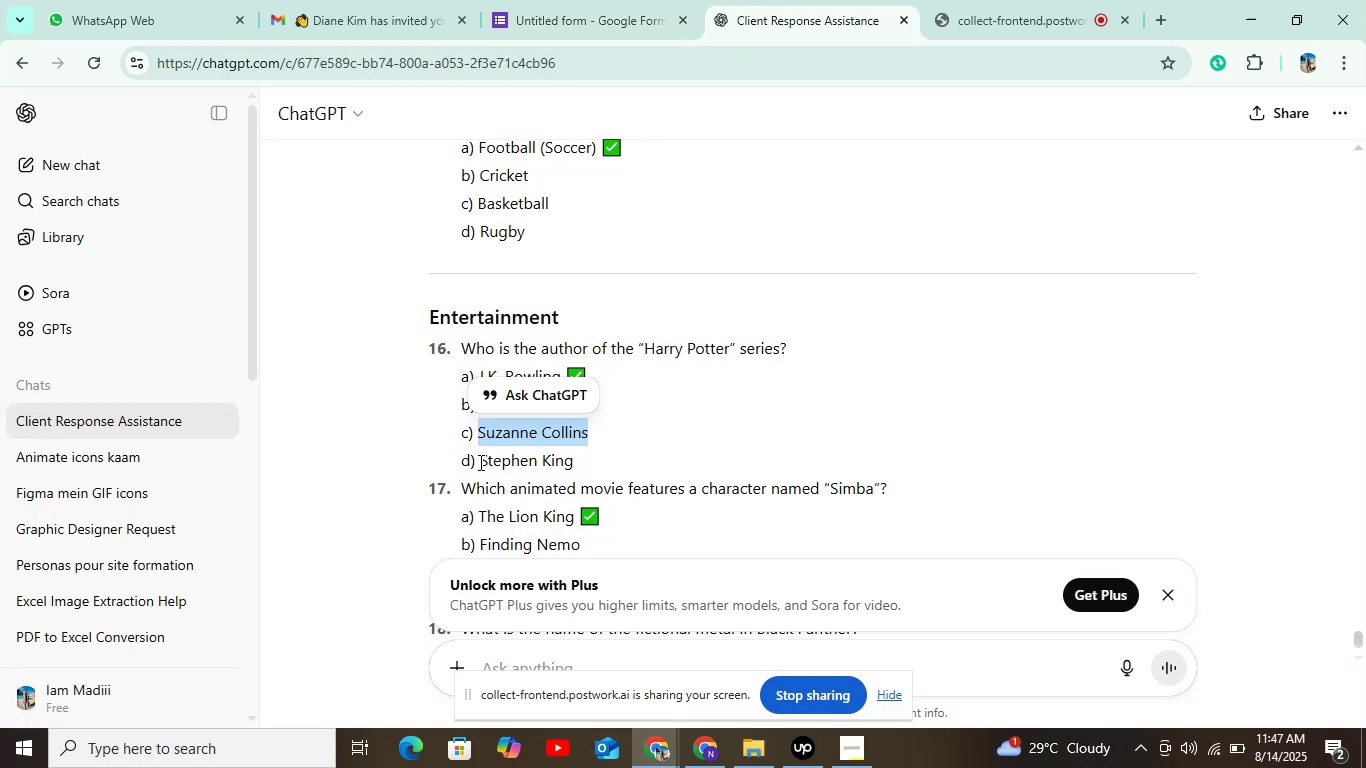 
key(Control+C)
 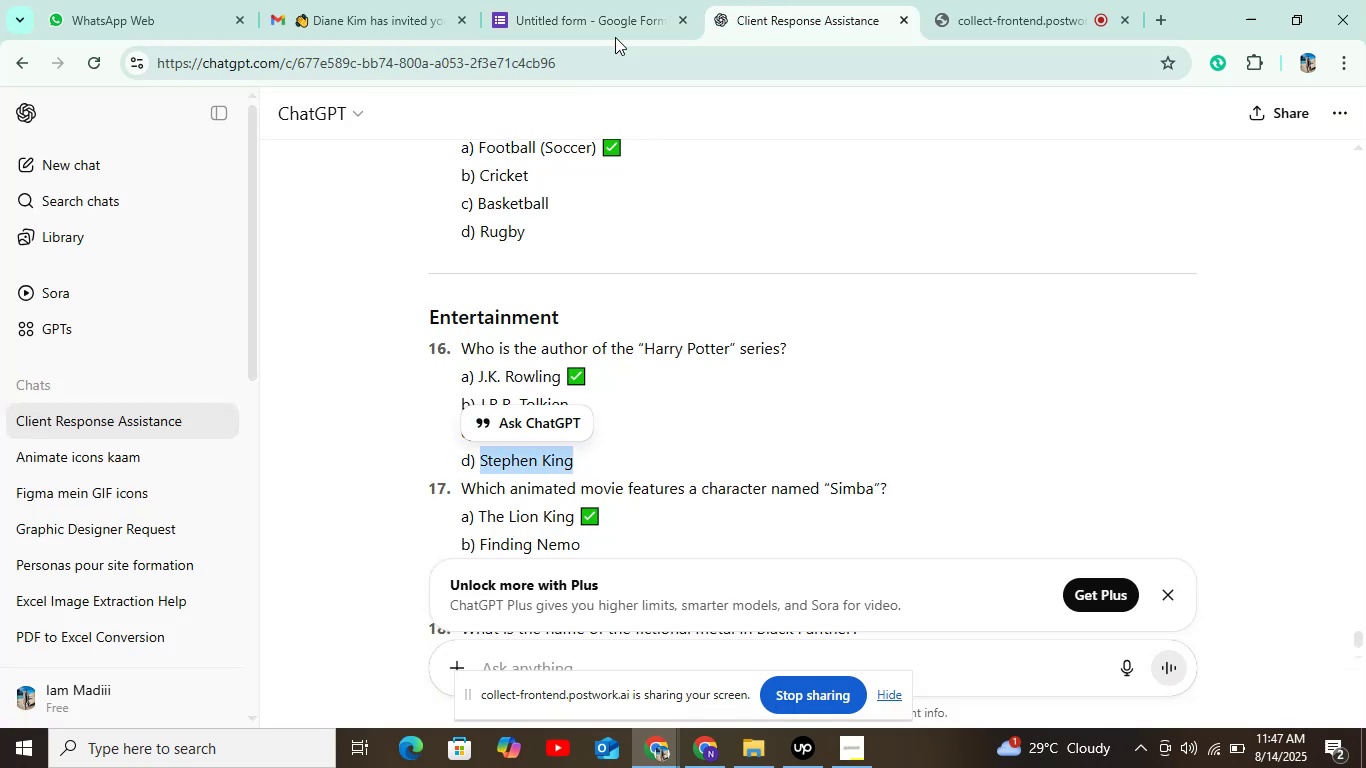 
left_click([617, 0])
 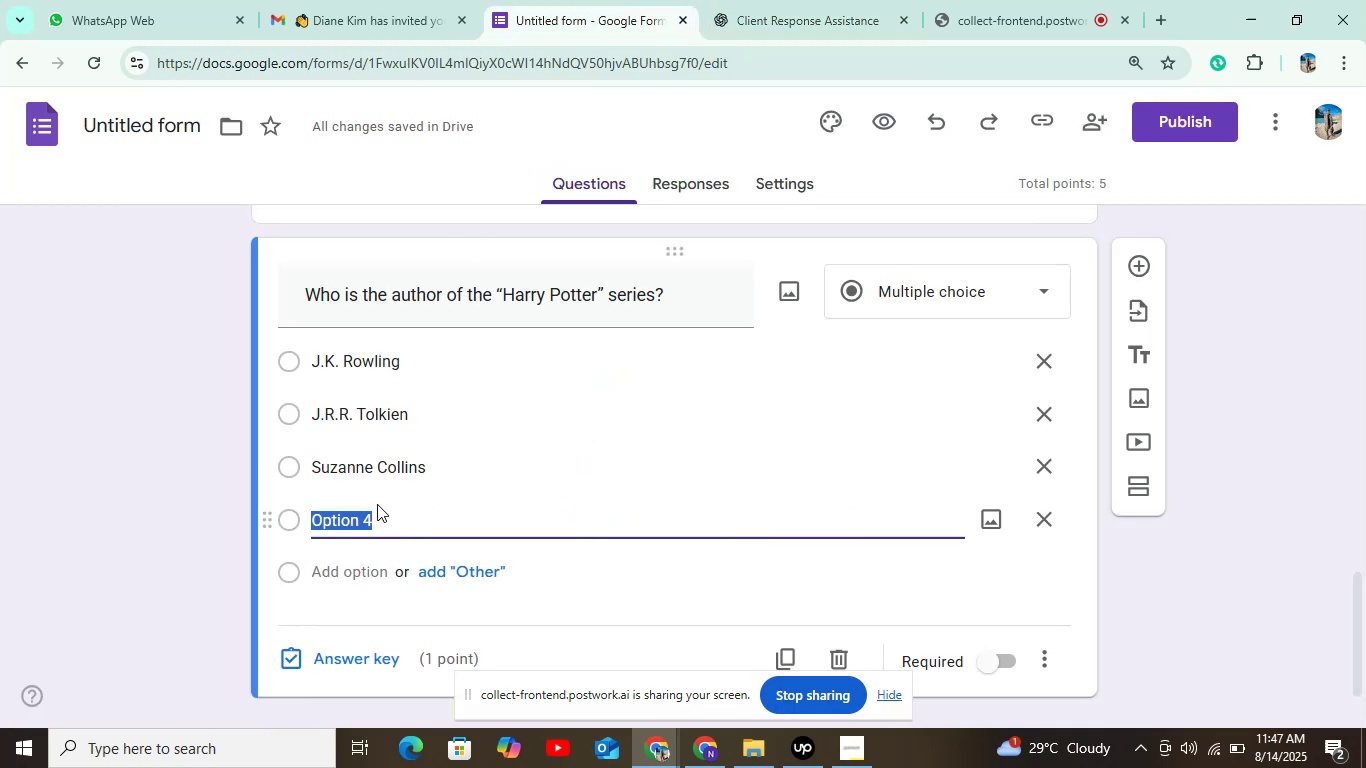 
key(Control+V)
 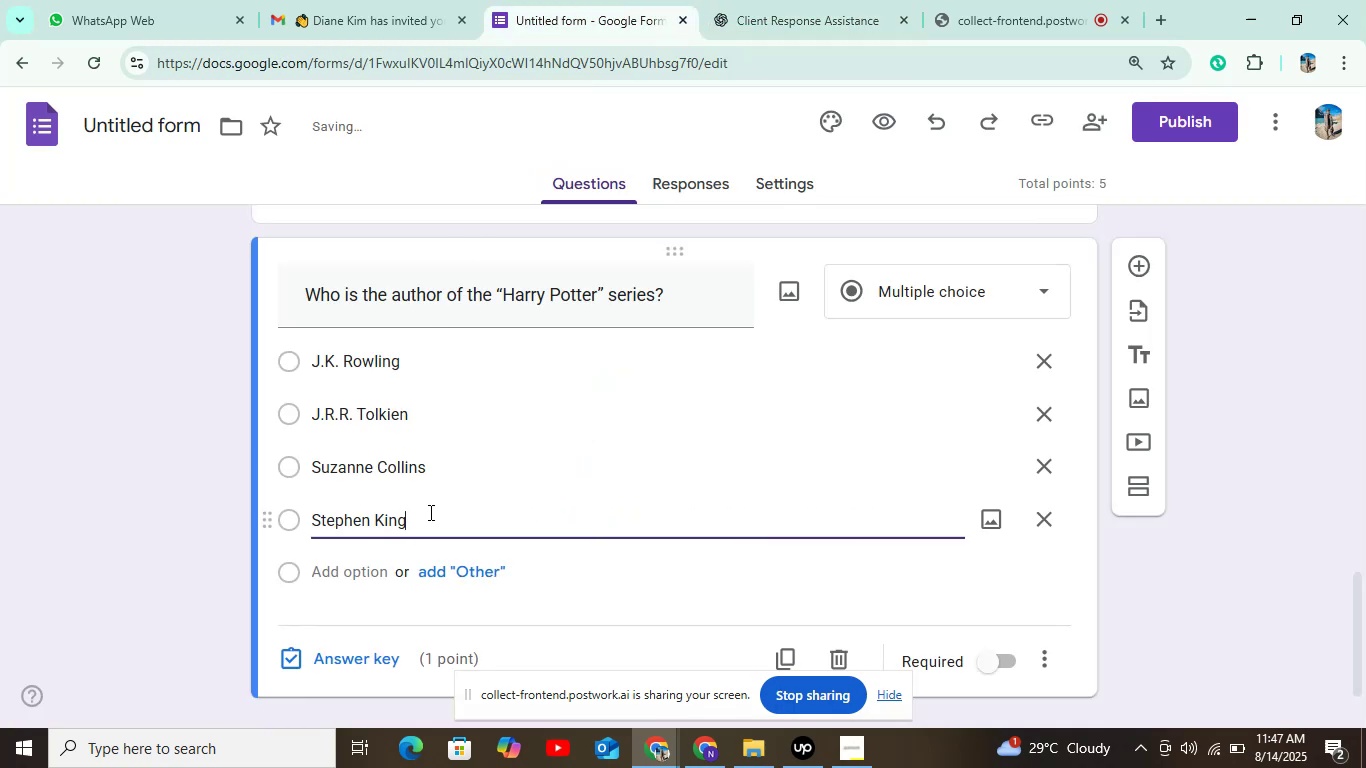 
scroll: coordinate [468, 514], scroll_direction: down, amount: 2.0
 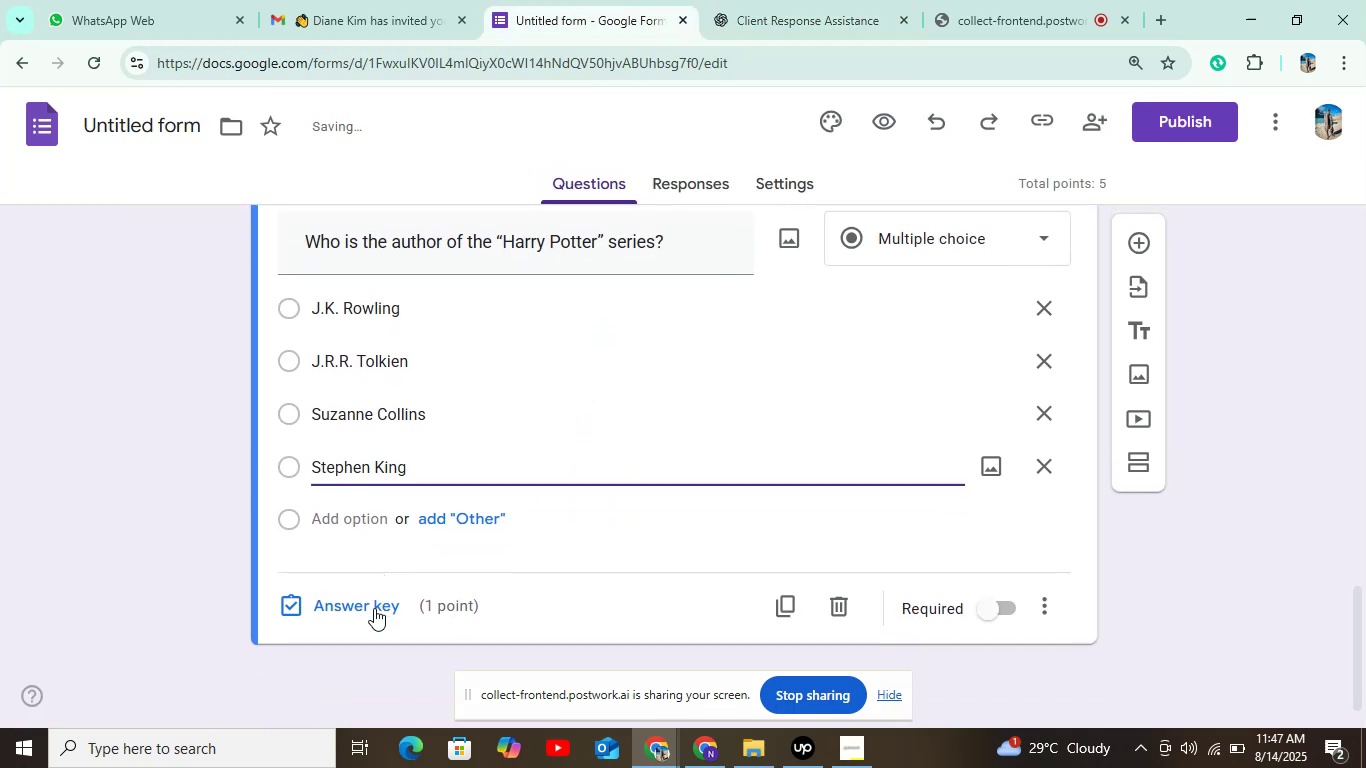 
left_click([374, 610])
 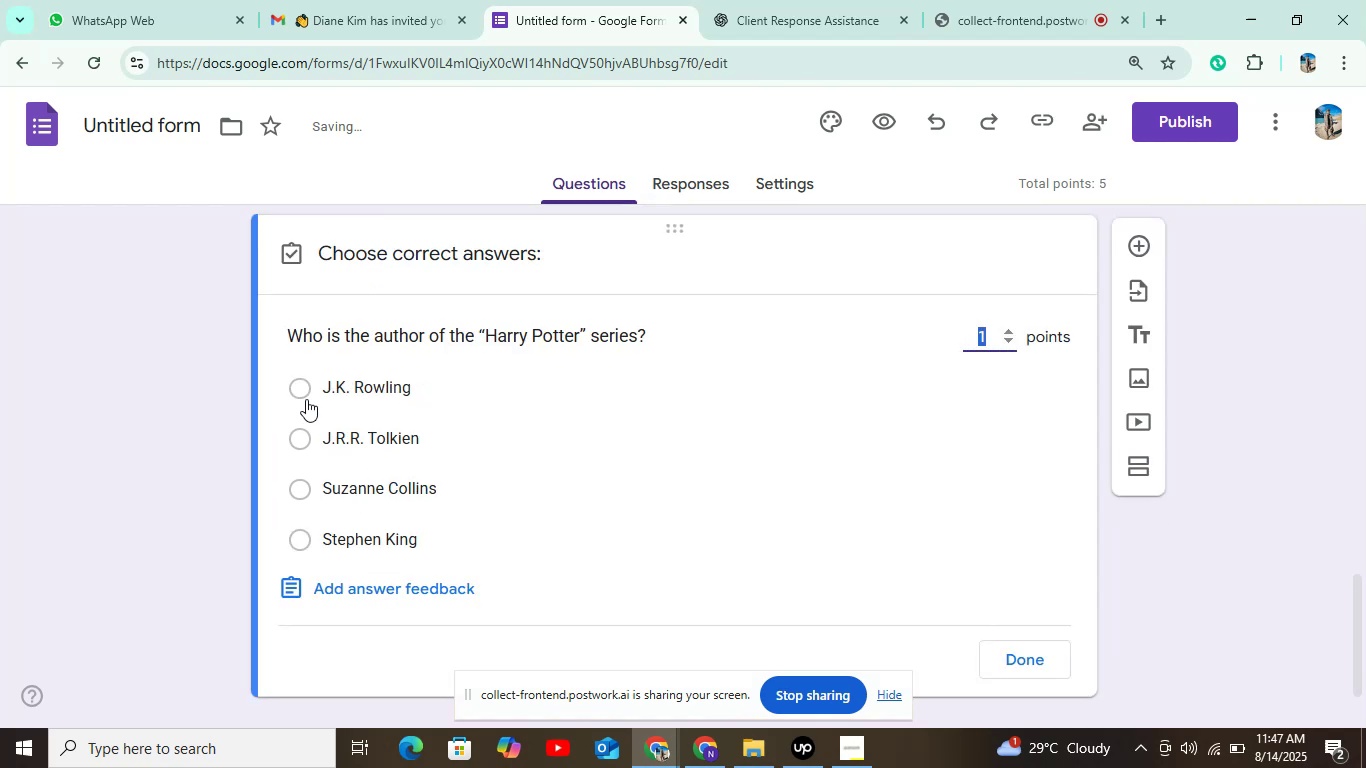 
left_click([296, 389])
 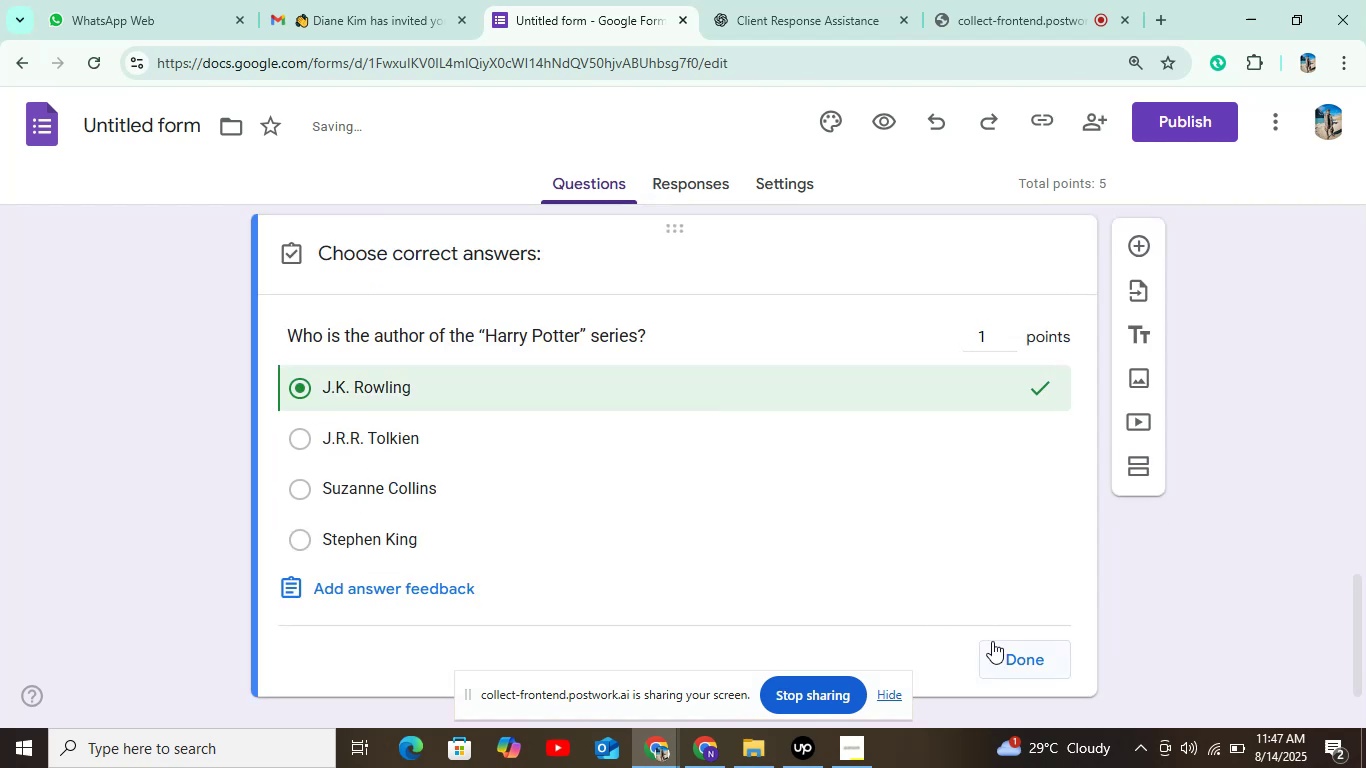 
left_click([1015, 654])
 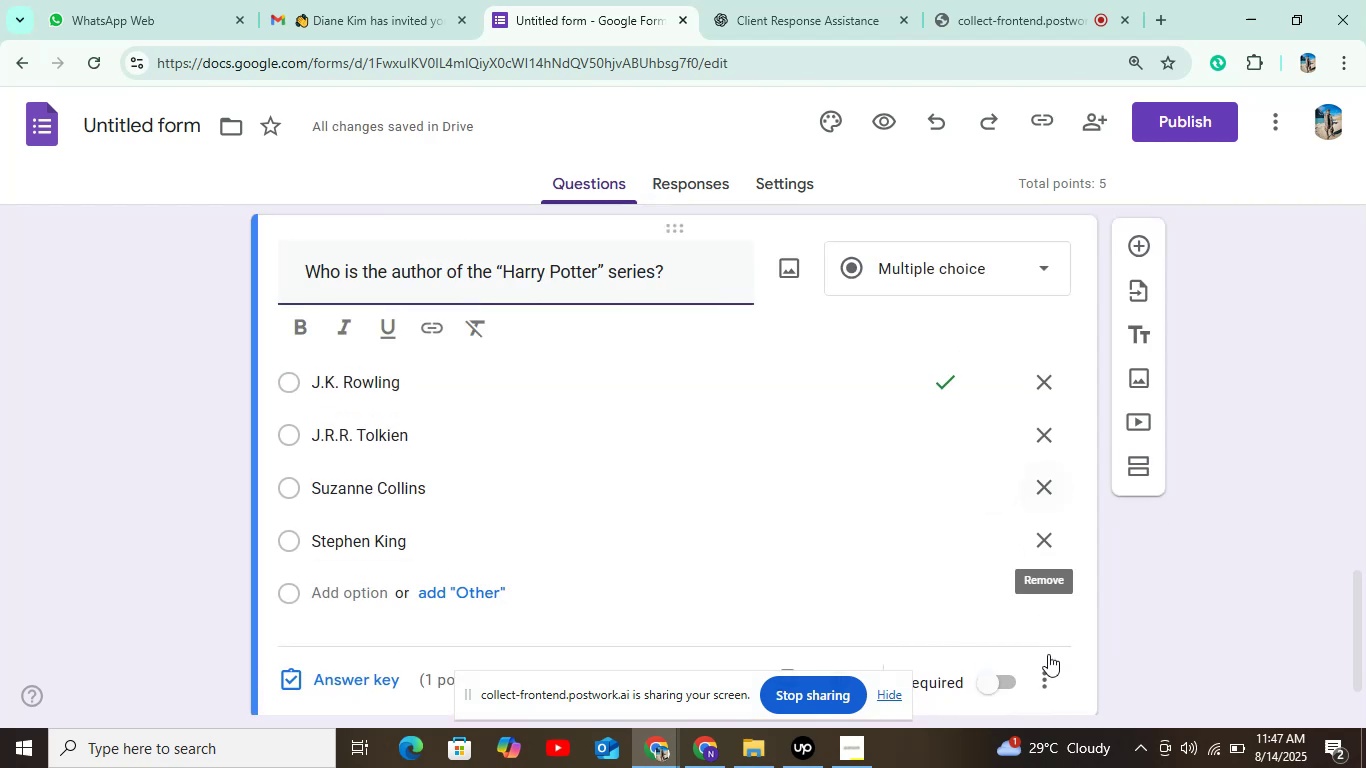 
scroll: coordinate [1120, 620], scroll_direction: down, amount: 2.0
 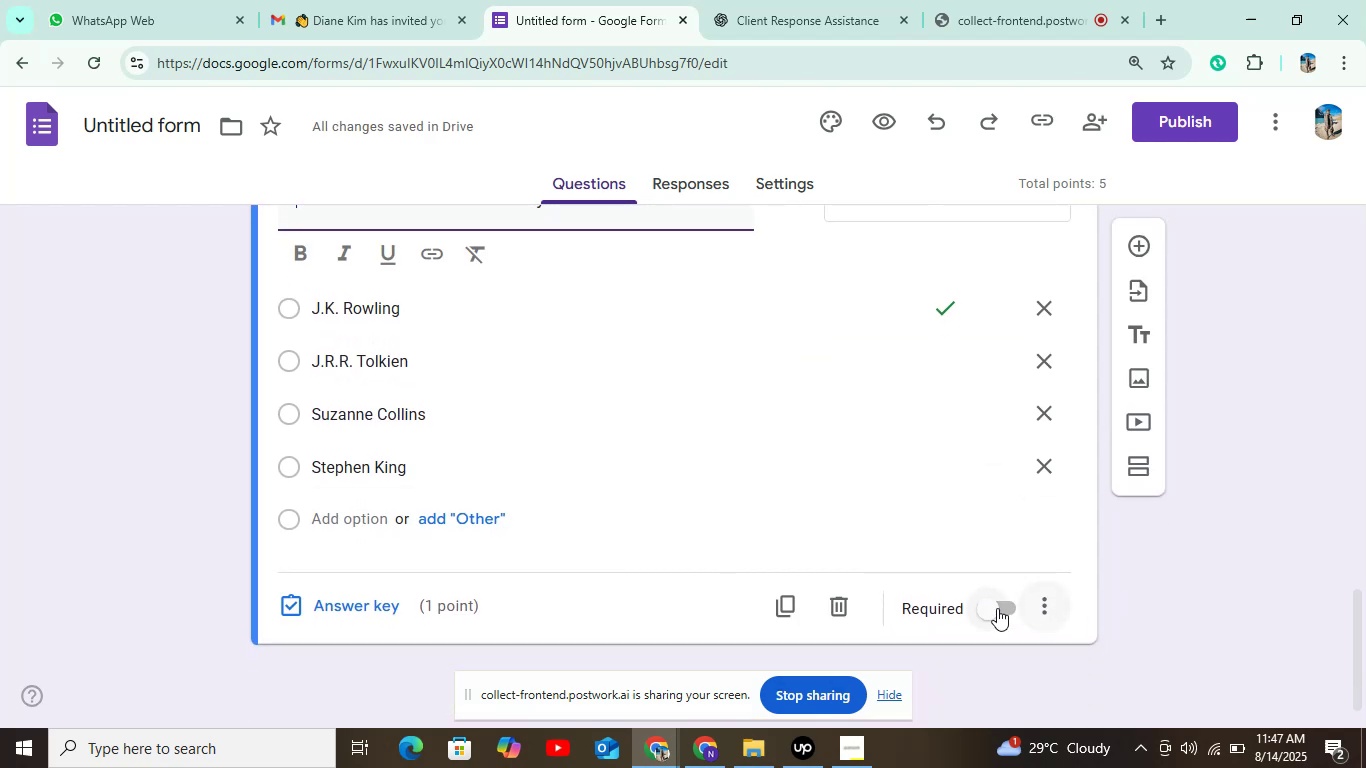 
left_click([997, 608])
 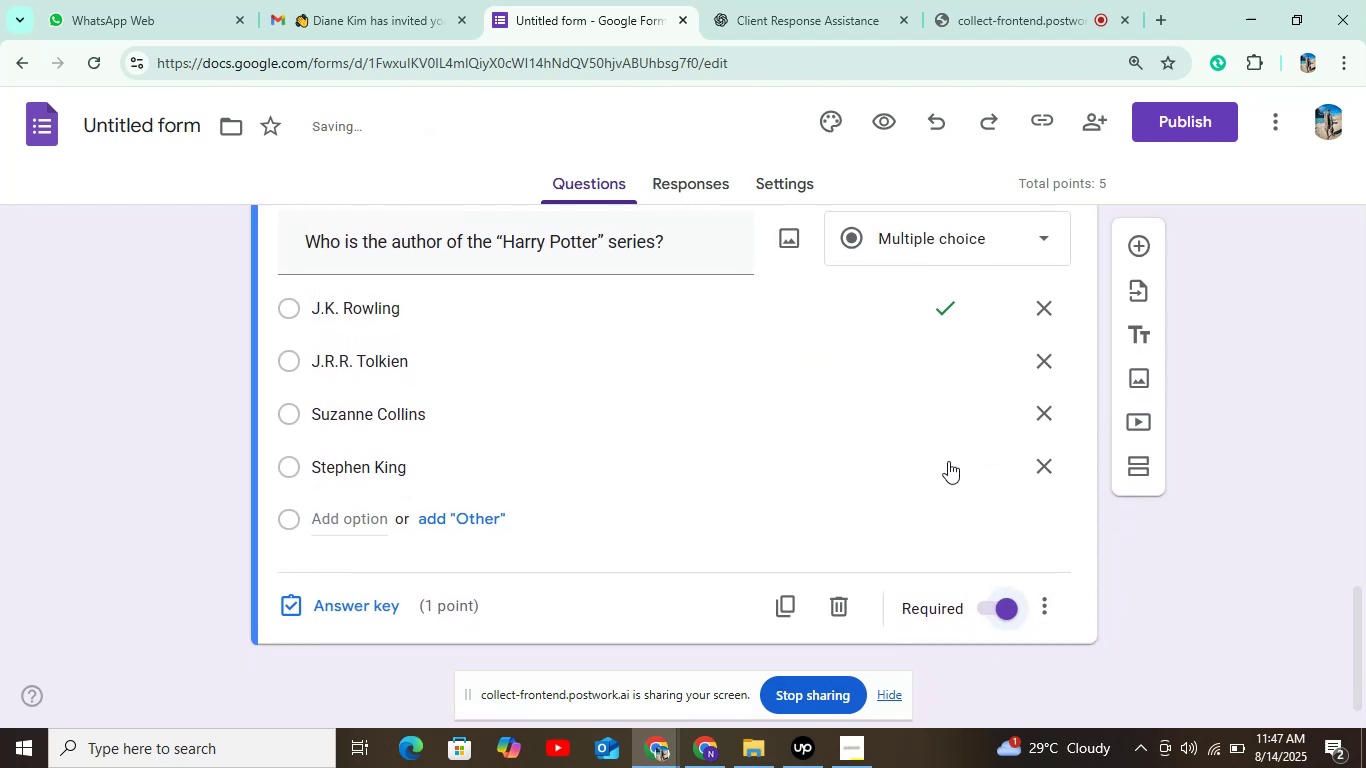 
scroll: coordinate [886, 403], scroll_direction: down, amount: 2.0
 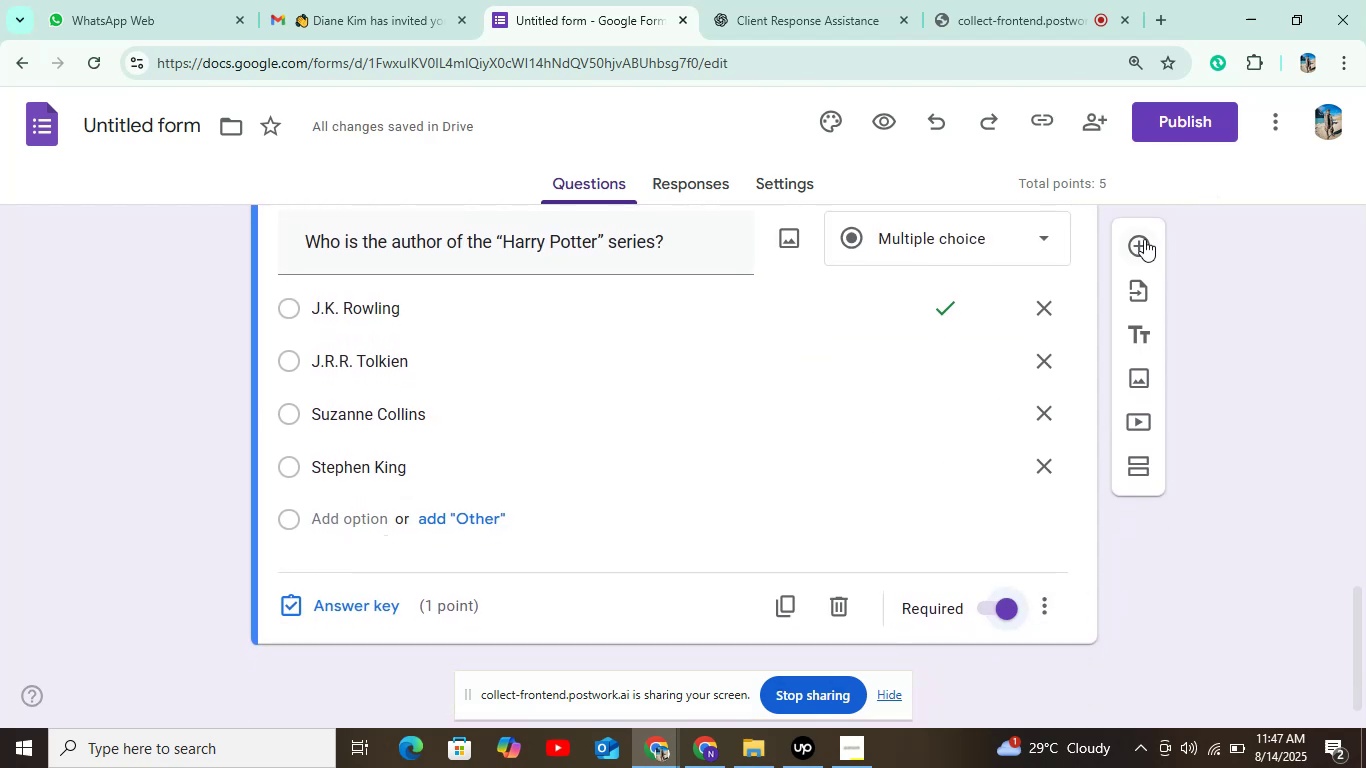 
left_click([1140, 245])
 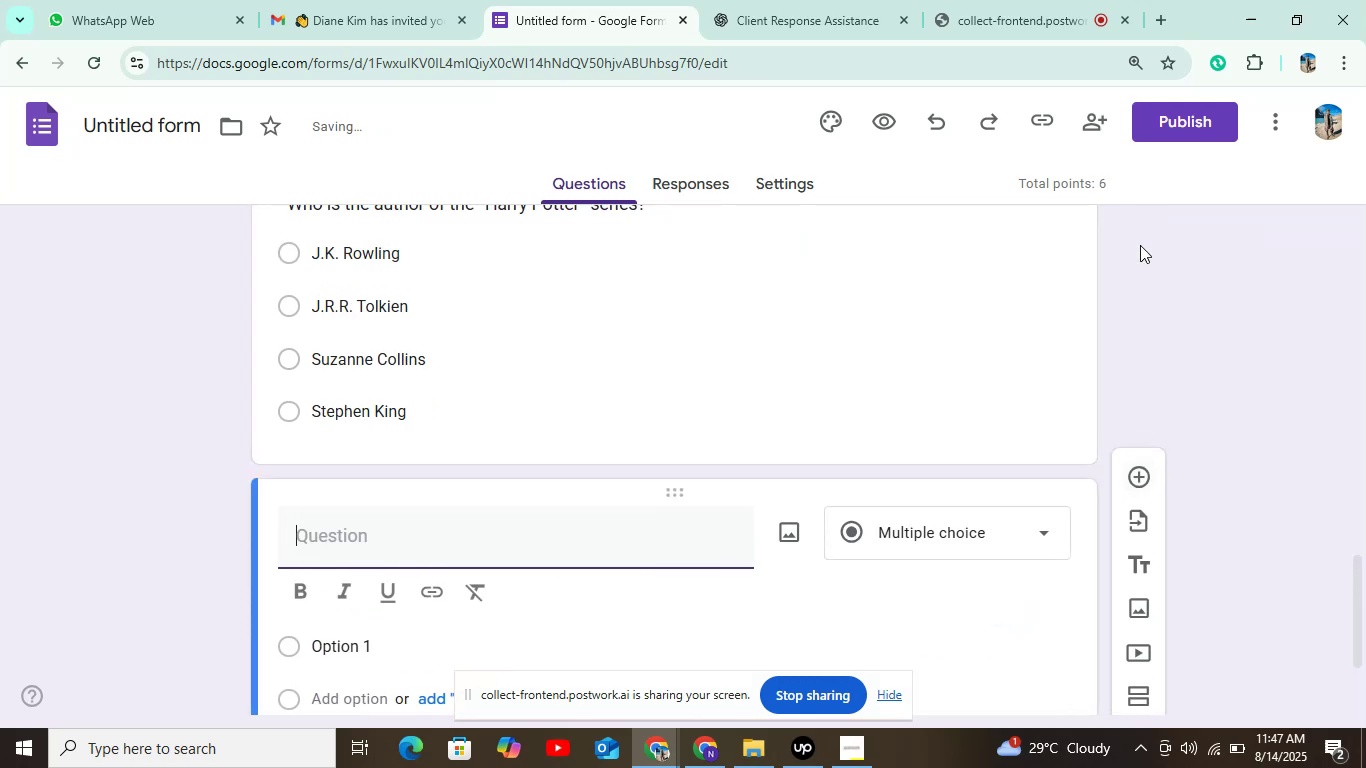 
scroll: coordinate [997, 395], scroll_direction: down, amount: 4.0
 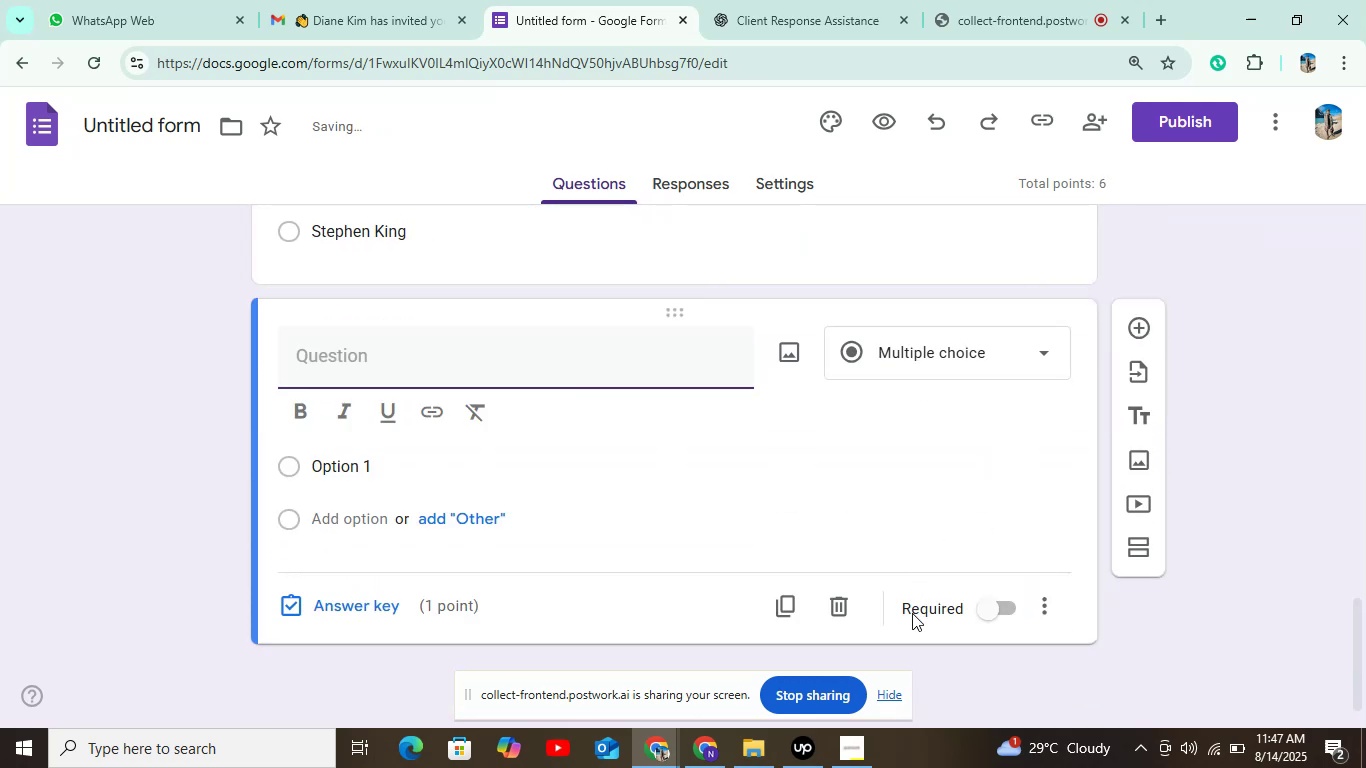 
left_click([841, 606])
 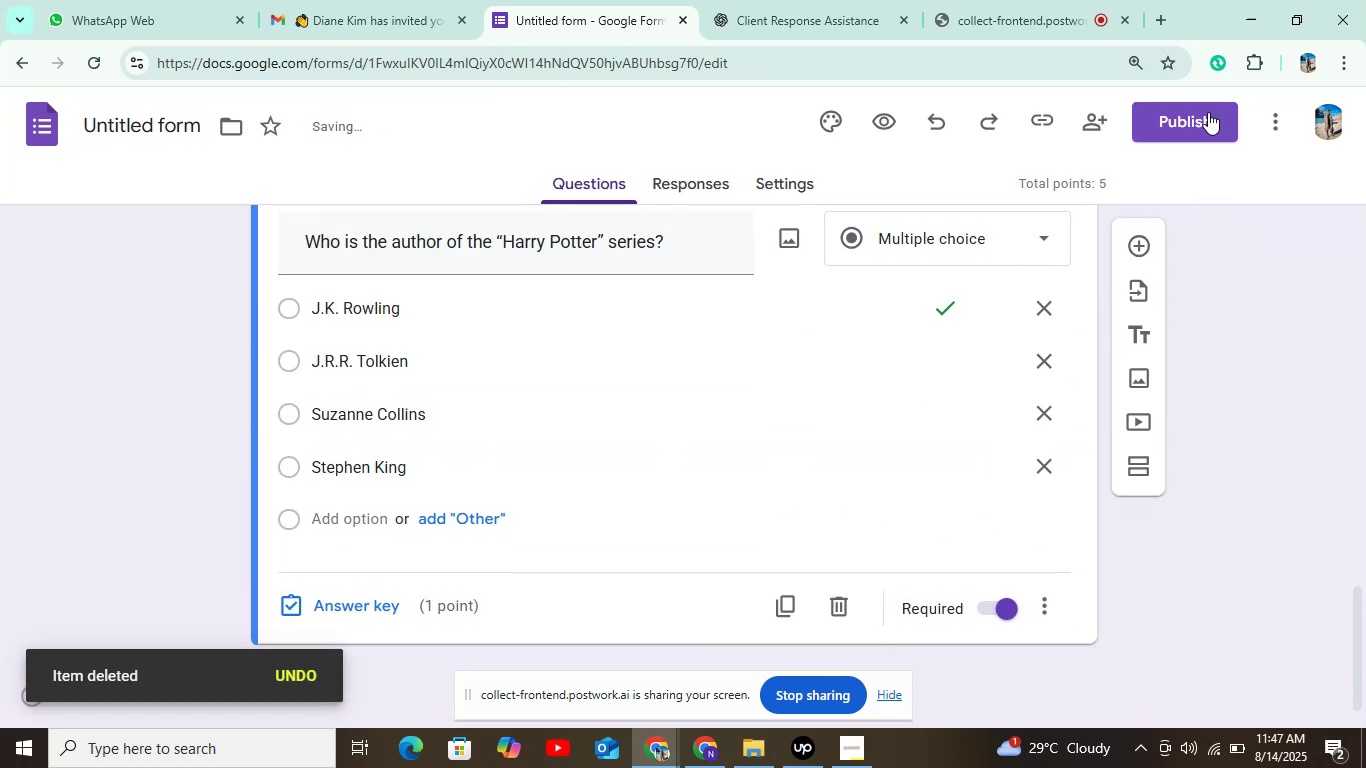 
left_click([1208, 112])
 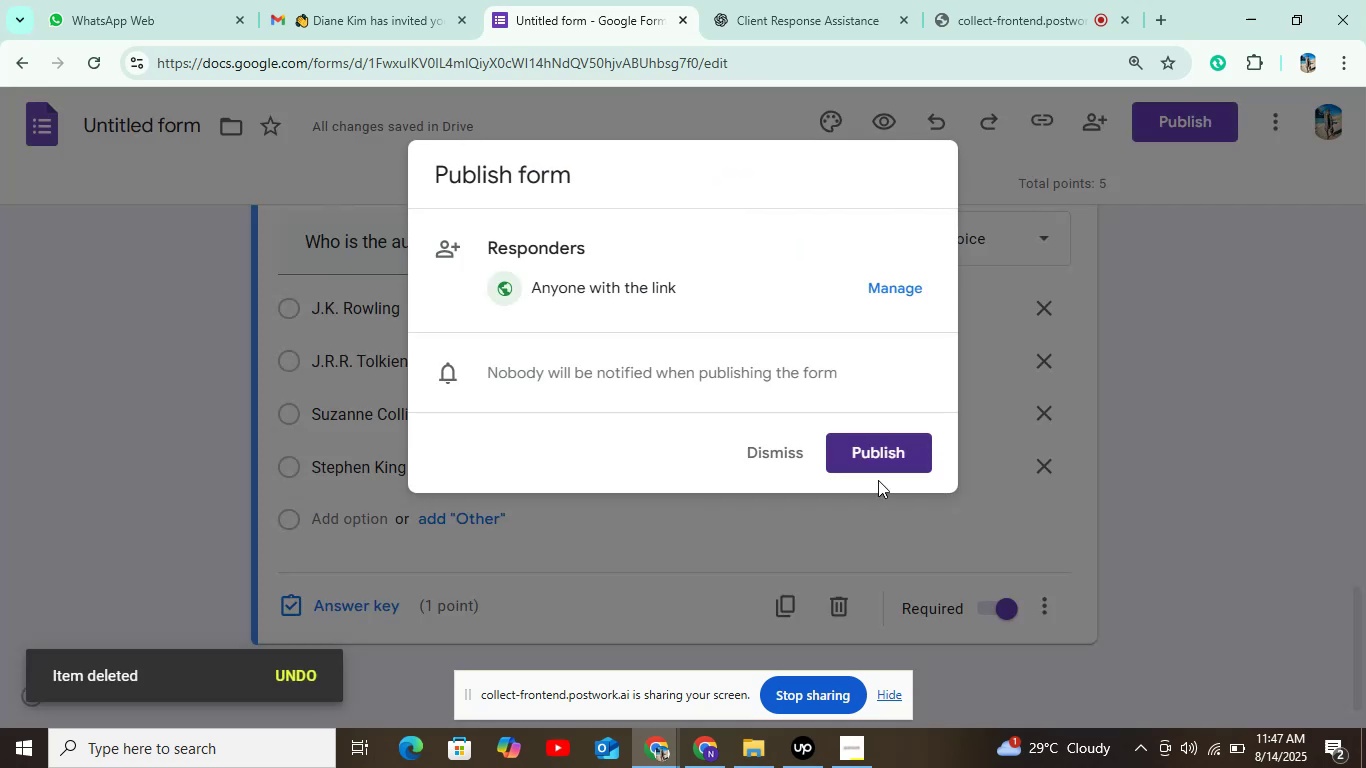 
left_click([891, 447])
 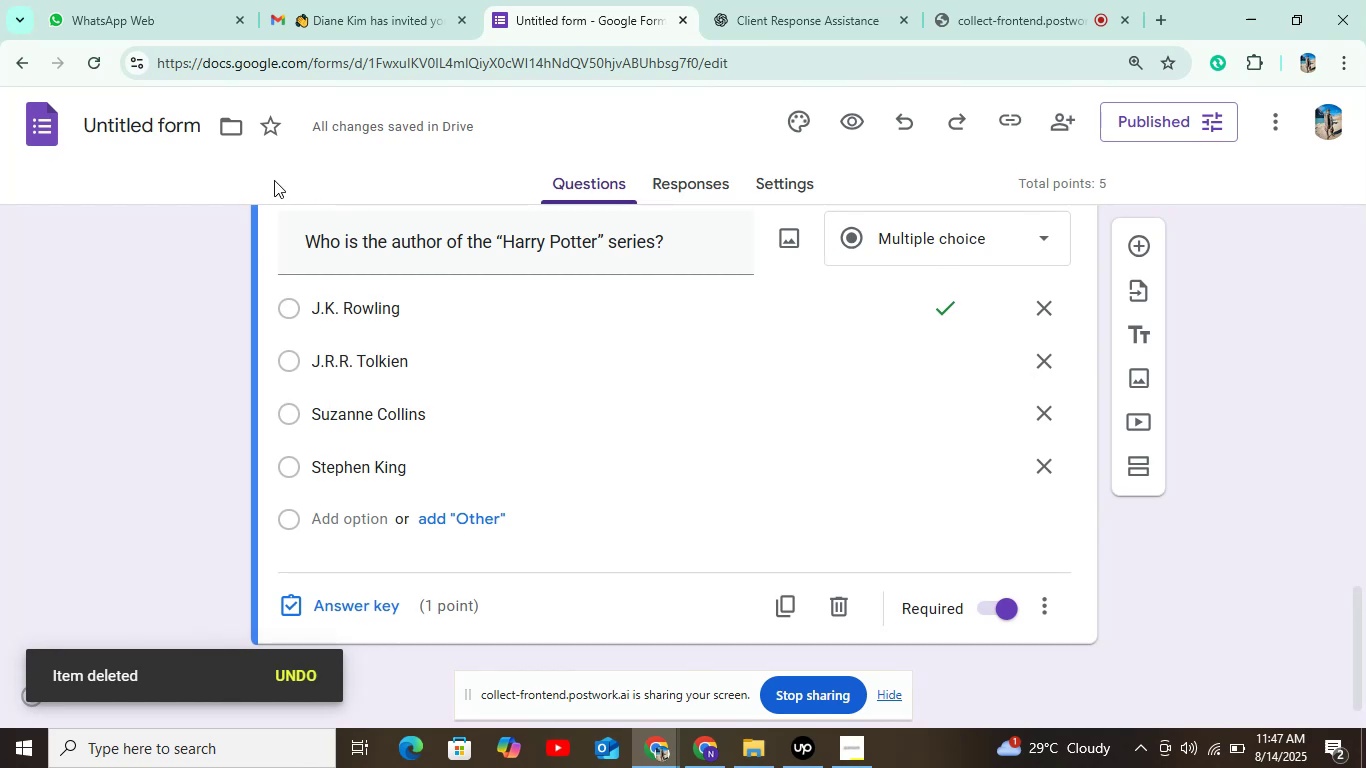 
left_click([48, 129])
 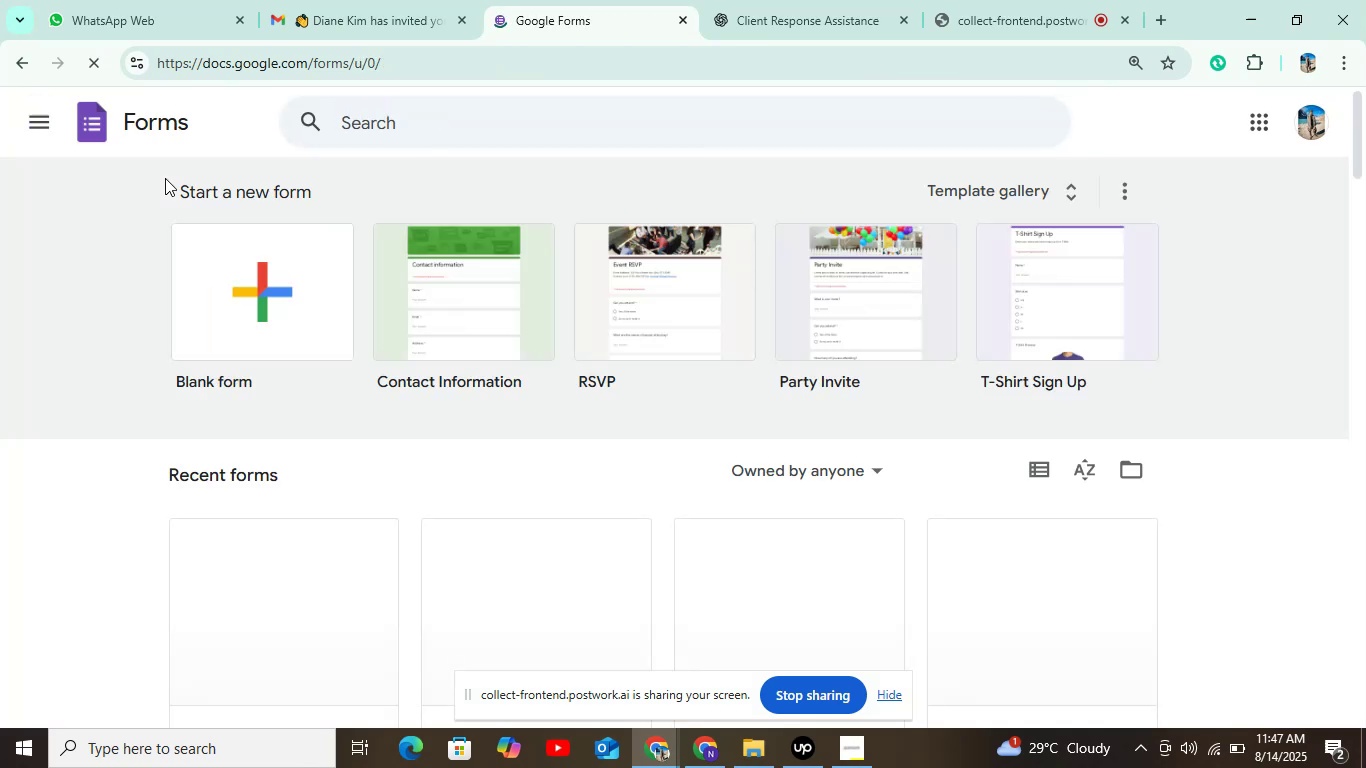 
left_click([220, 298])
 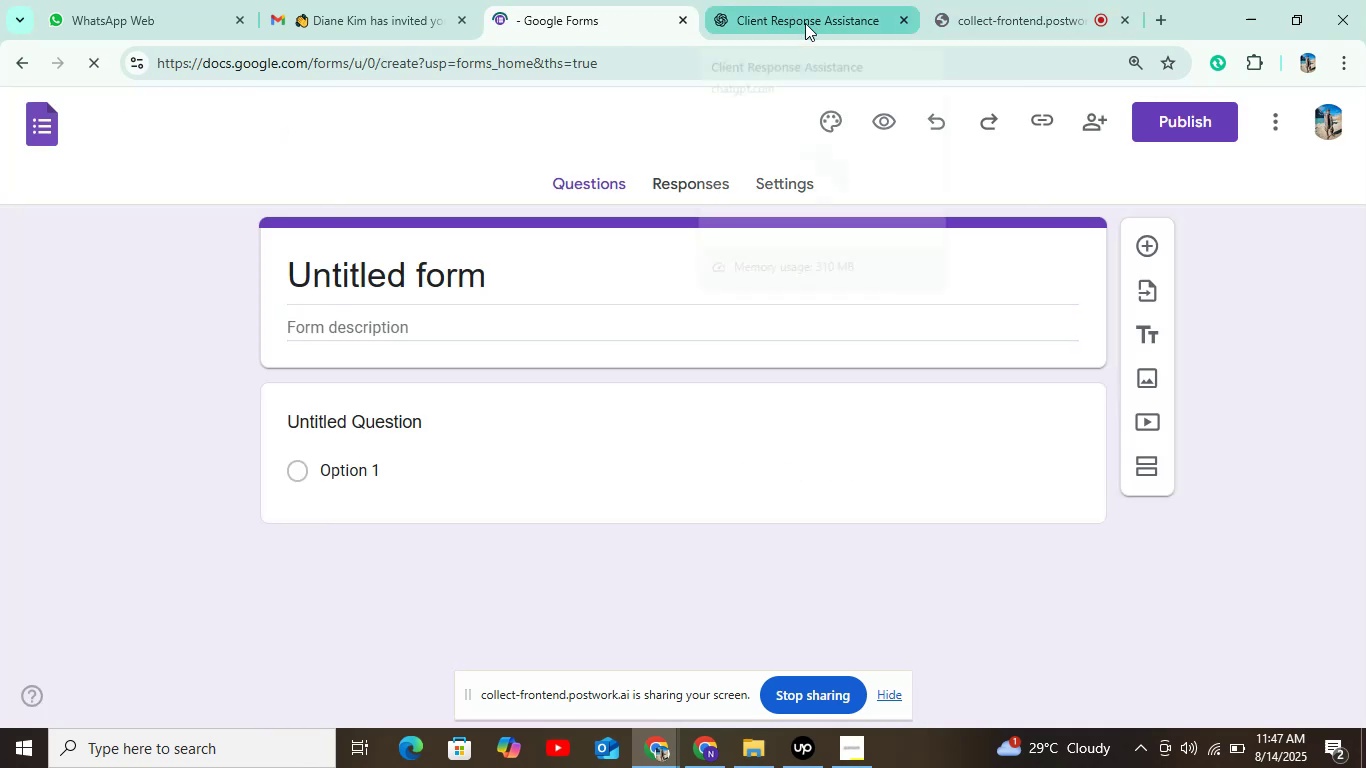 
left_click([527, 466])
 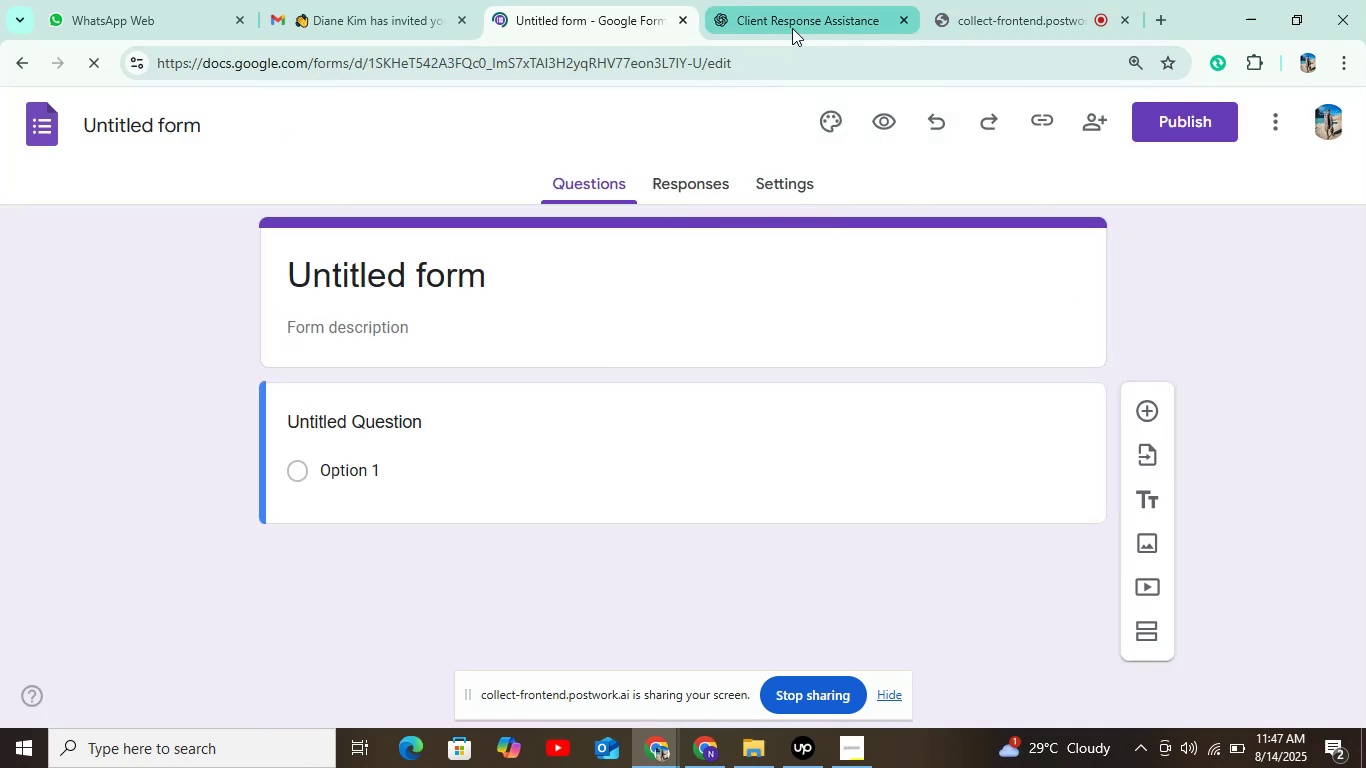 
left_click([793, 27])
 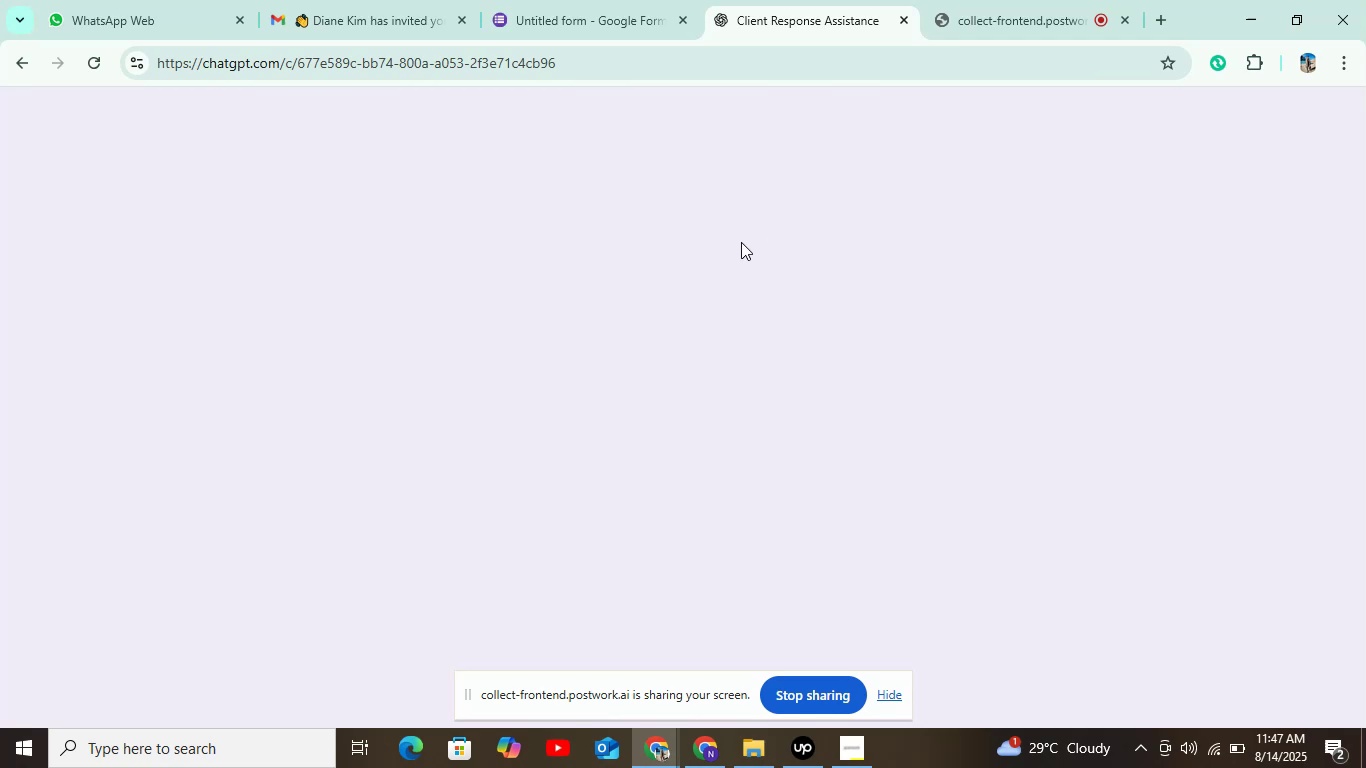 
scroll: coordinate [698, 358], scroll_direction: down, amount: 3.0
 